 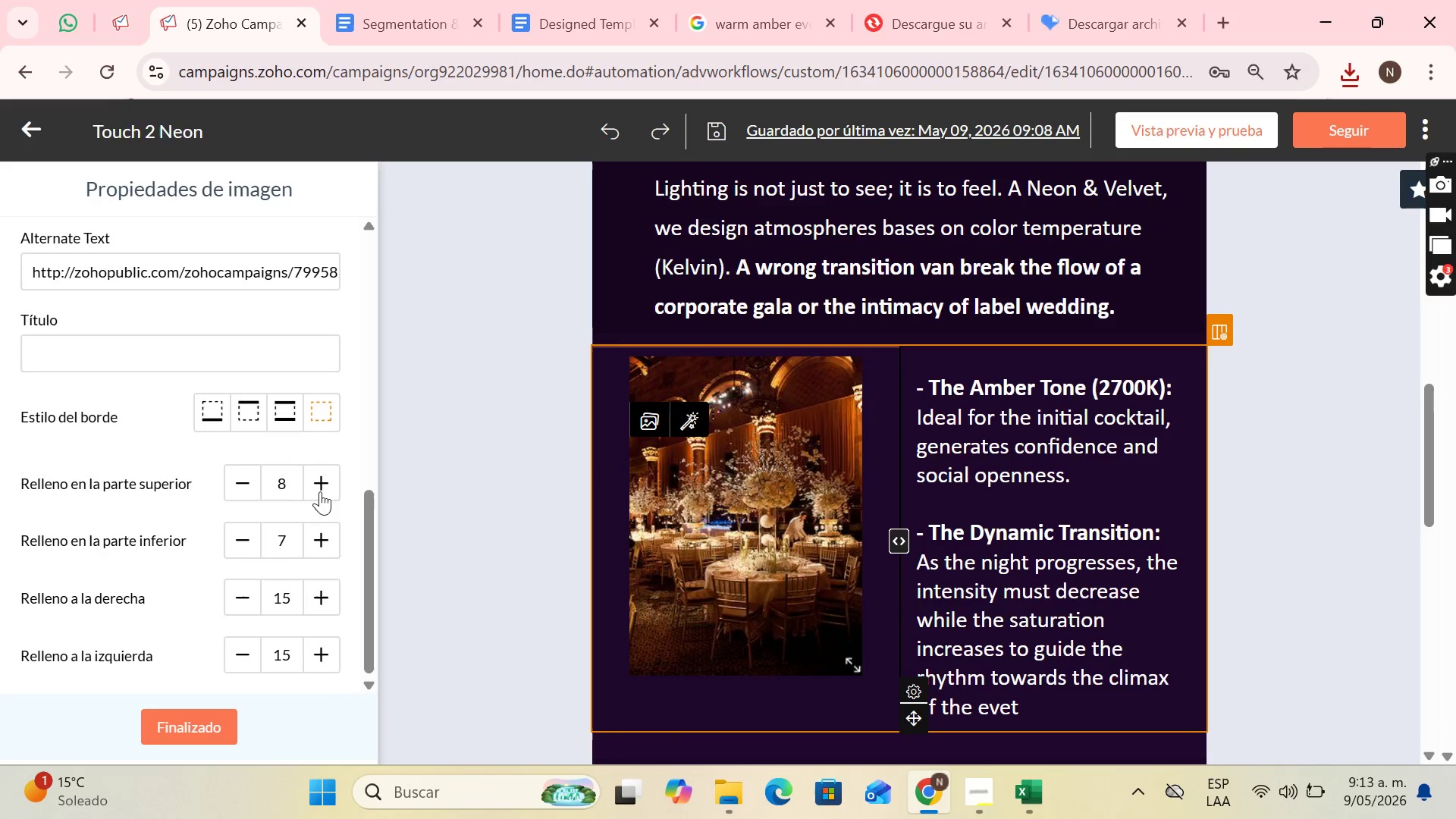 
triple_click([320, 491])
 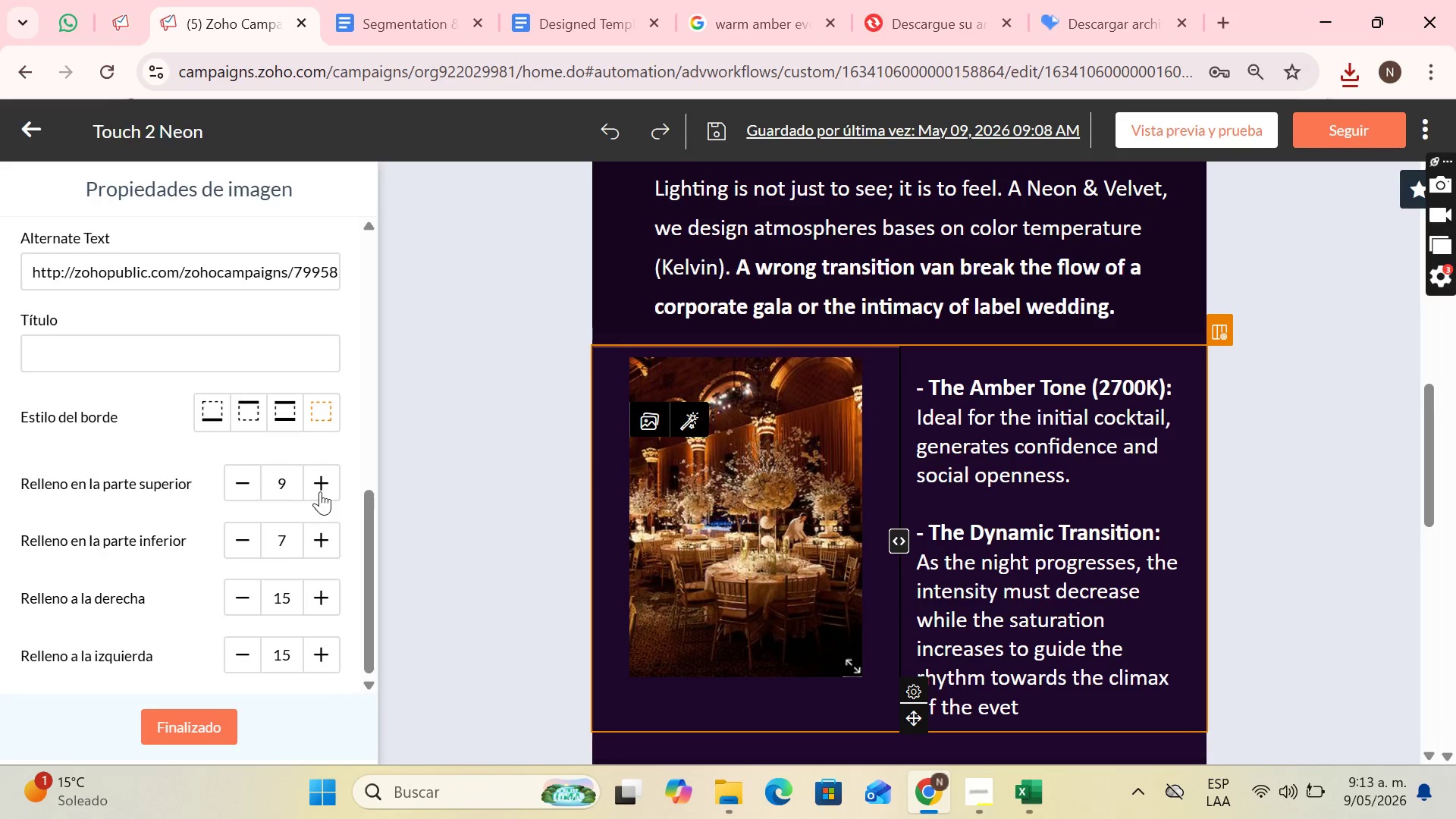 
triple_click([320, 491])
 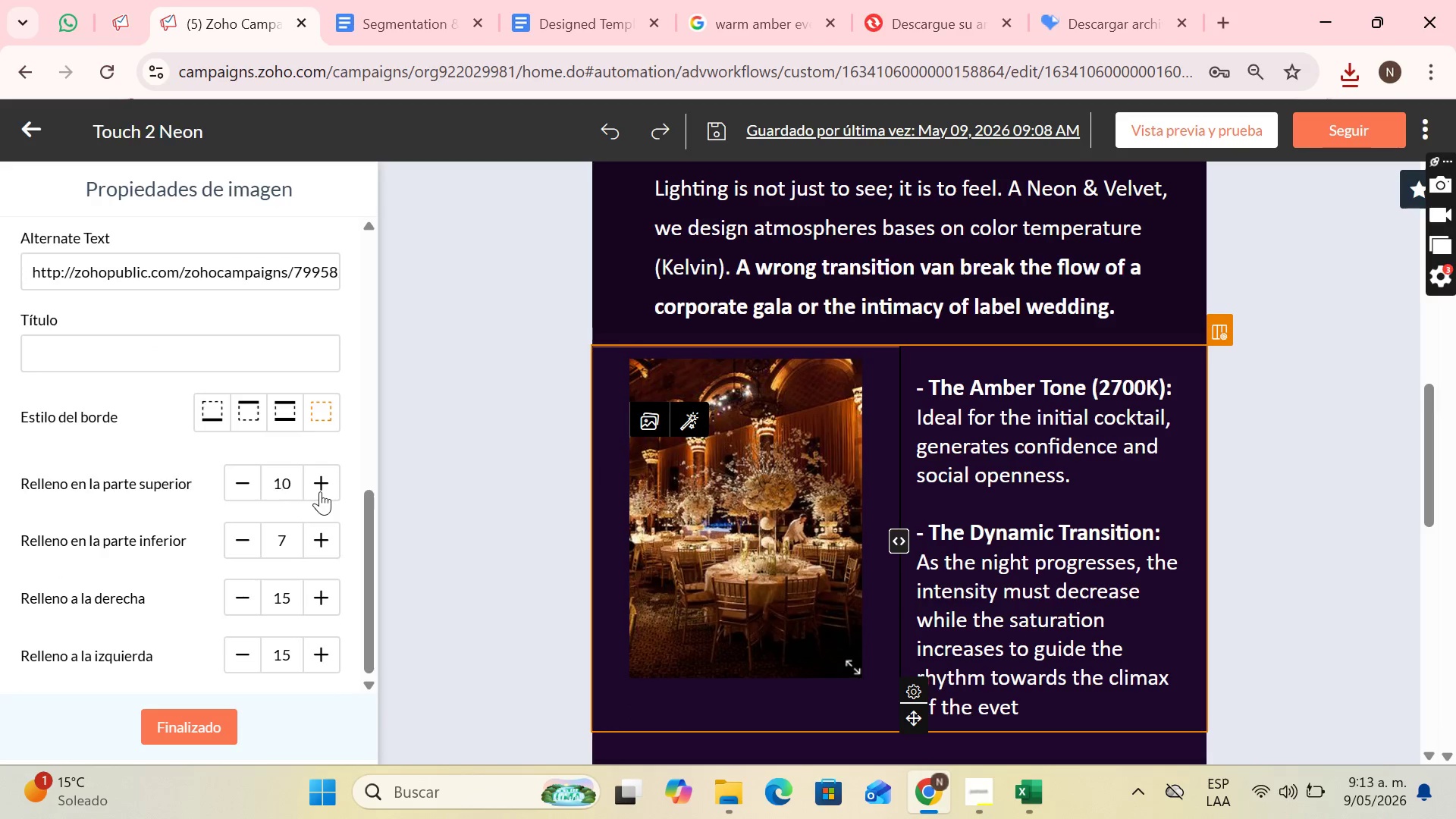 
triple_click([320, 491])
 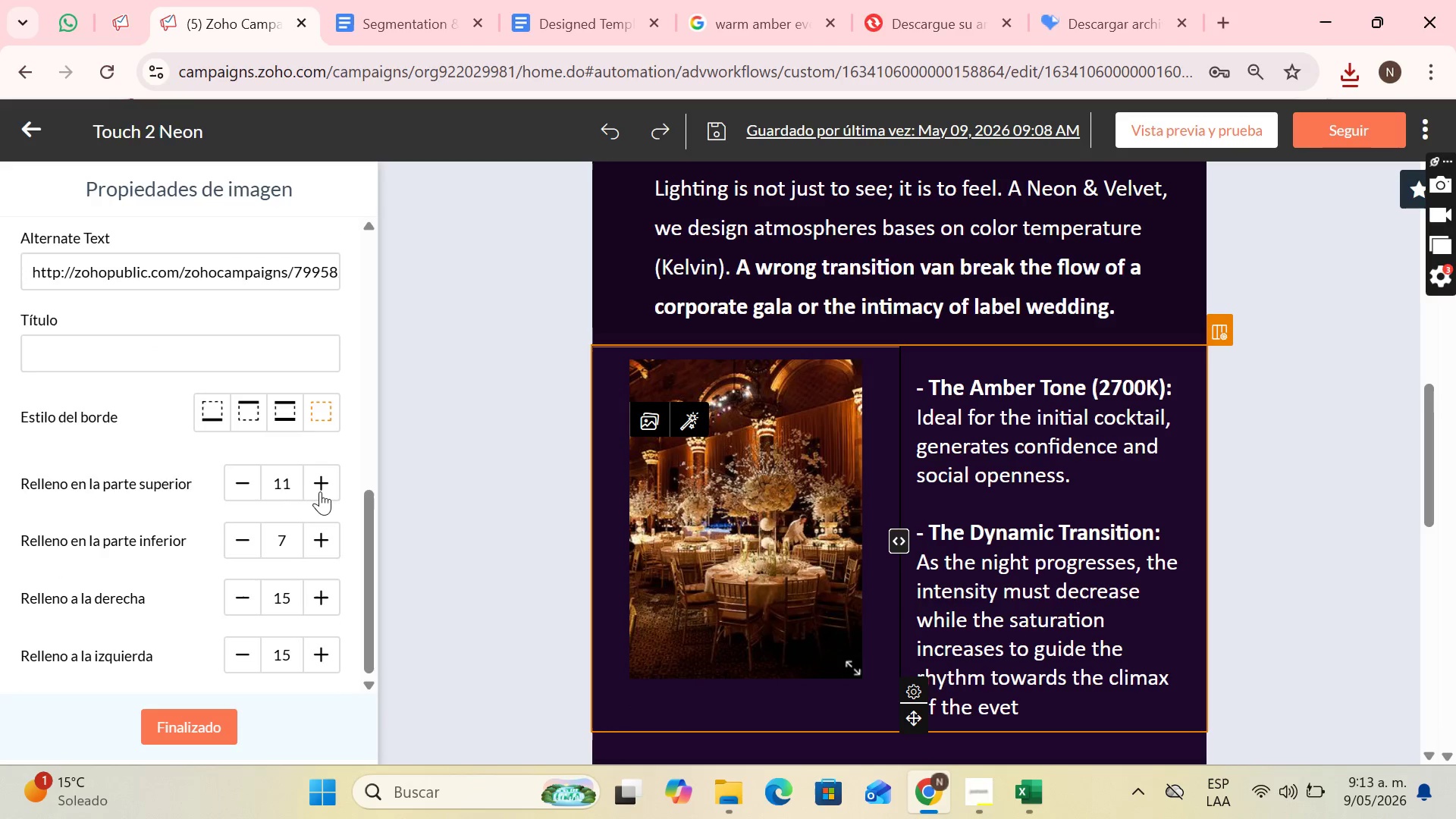 
triple_click([320, 491])
 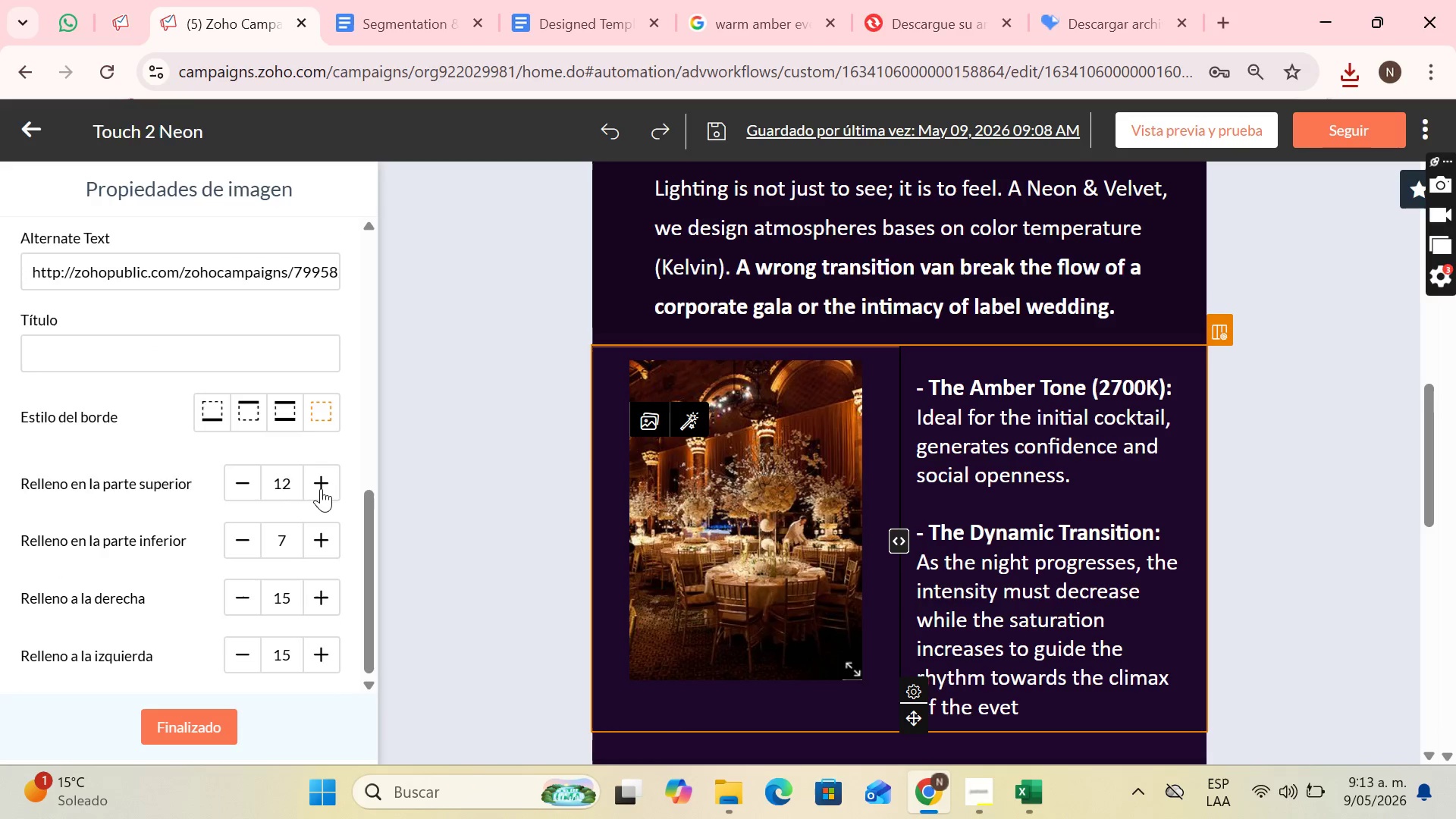 
triple_click([321, 488])
 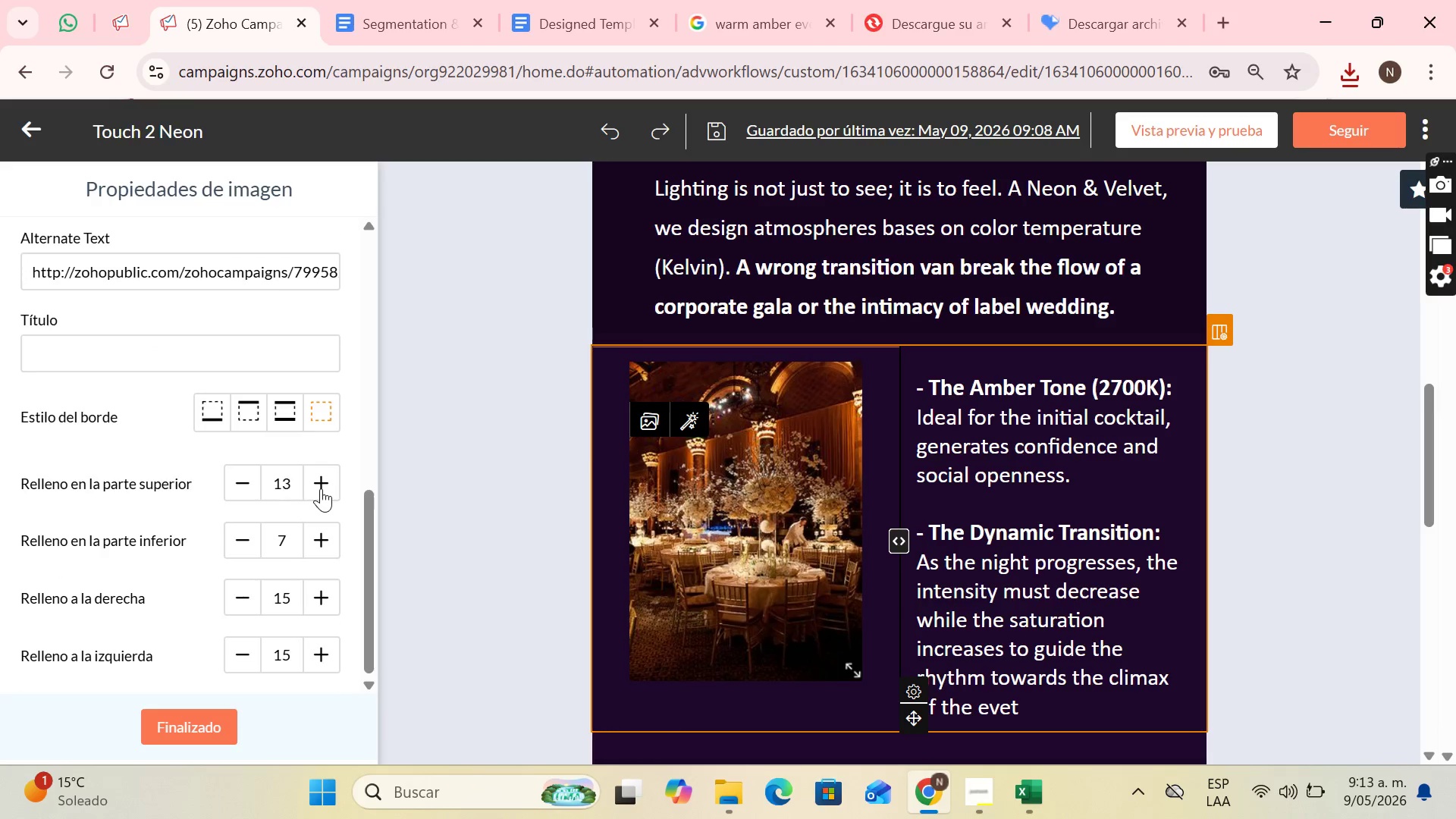 
triple_click([321, 488])
 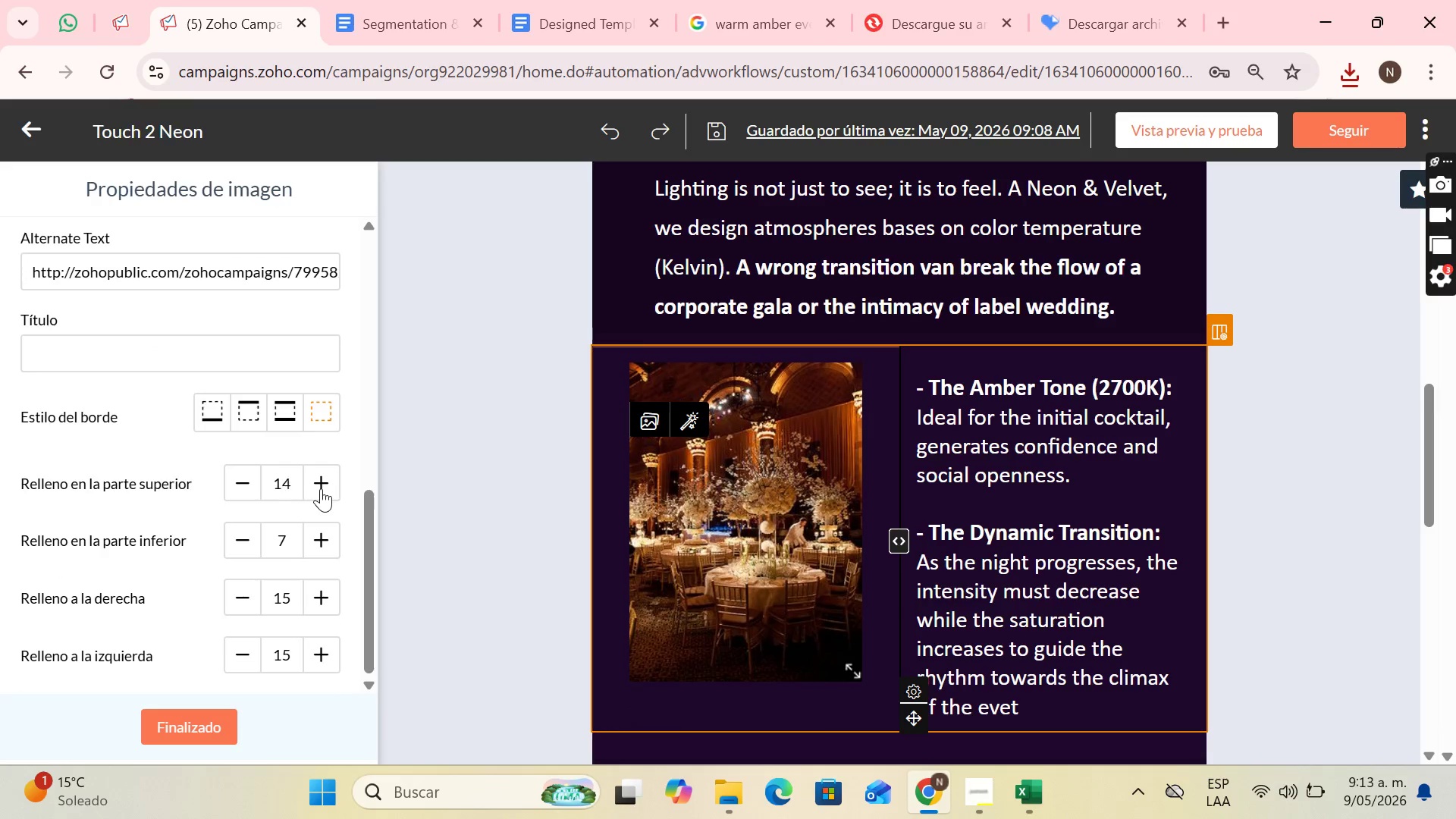 
triple_click([321, 488])
 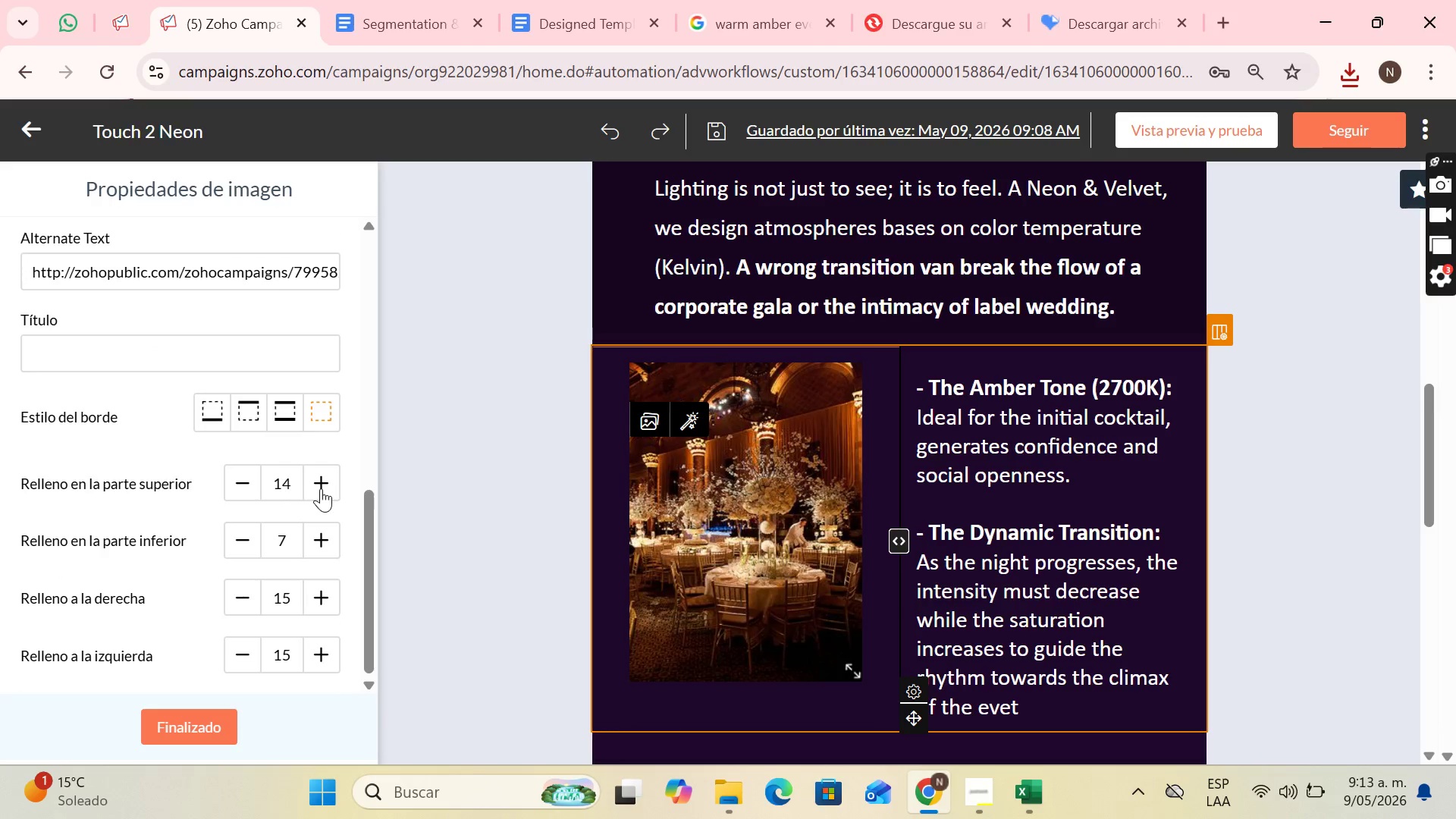 
triple_click([321, 488])
 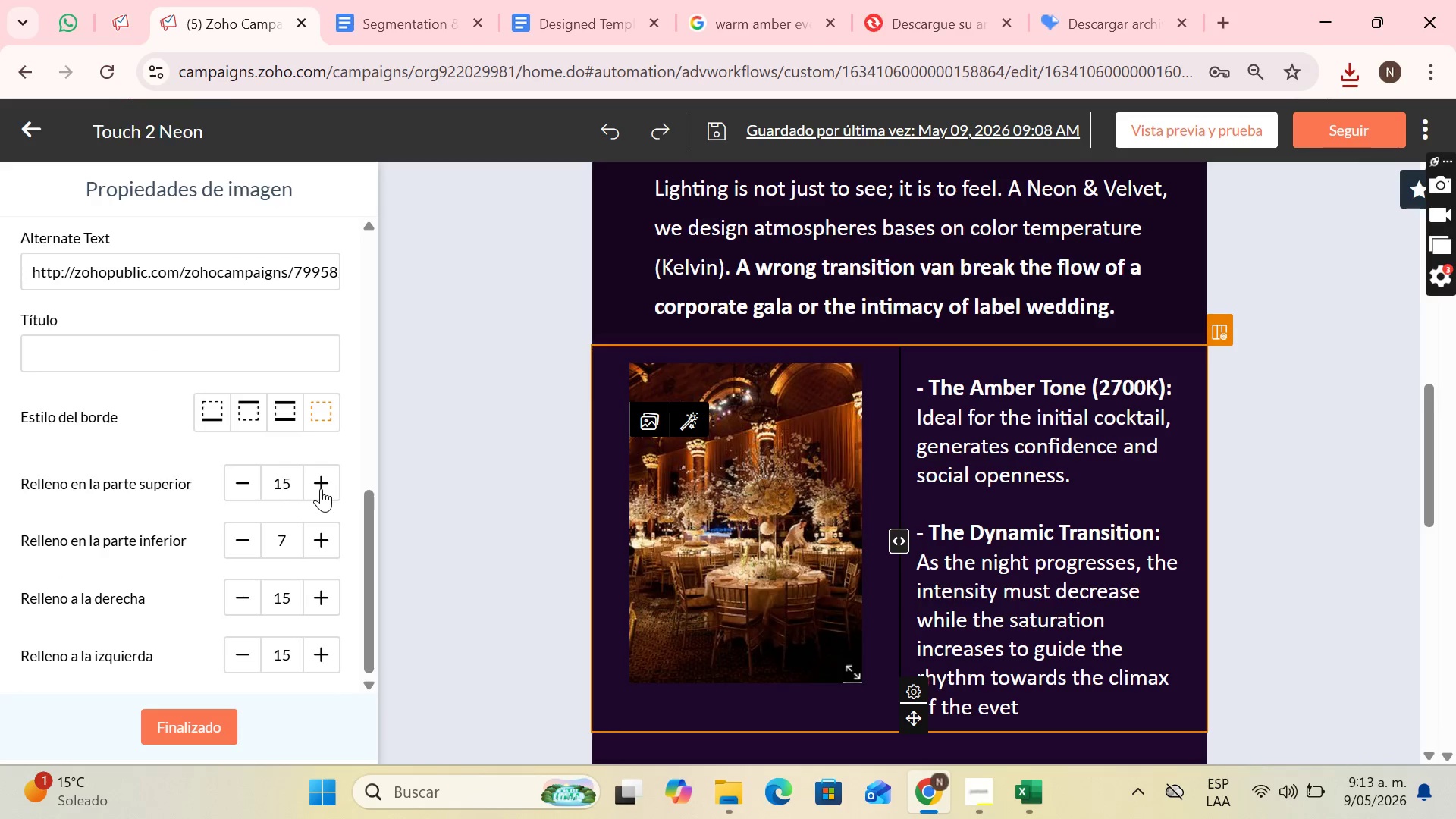 
triple_click([321, 488])
 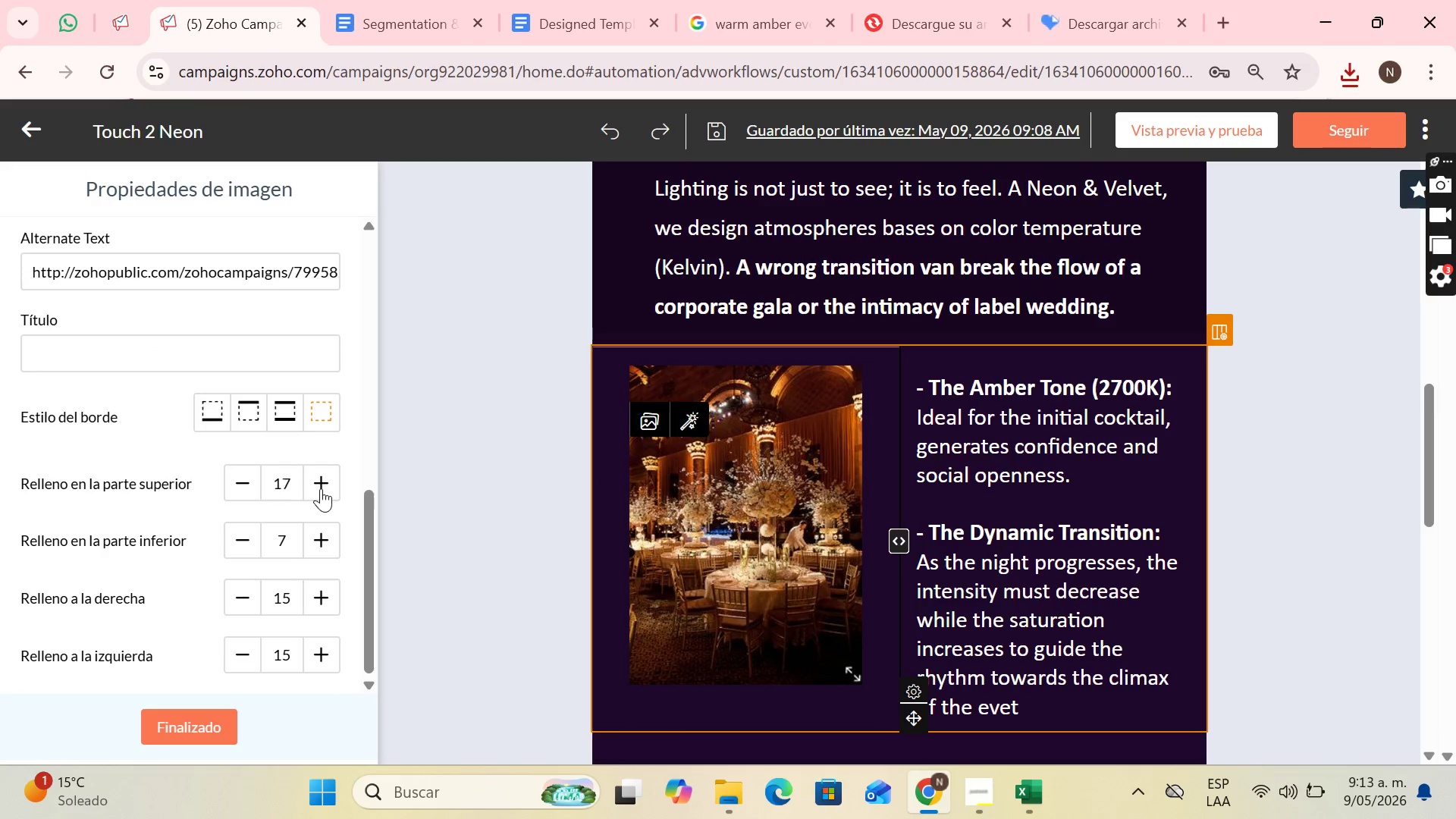 
triple_click([321, 488])
 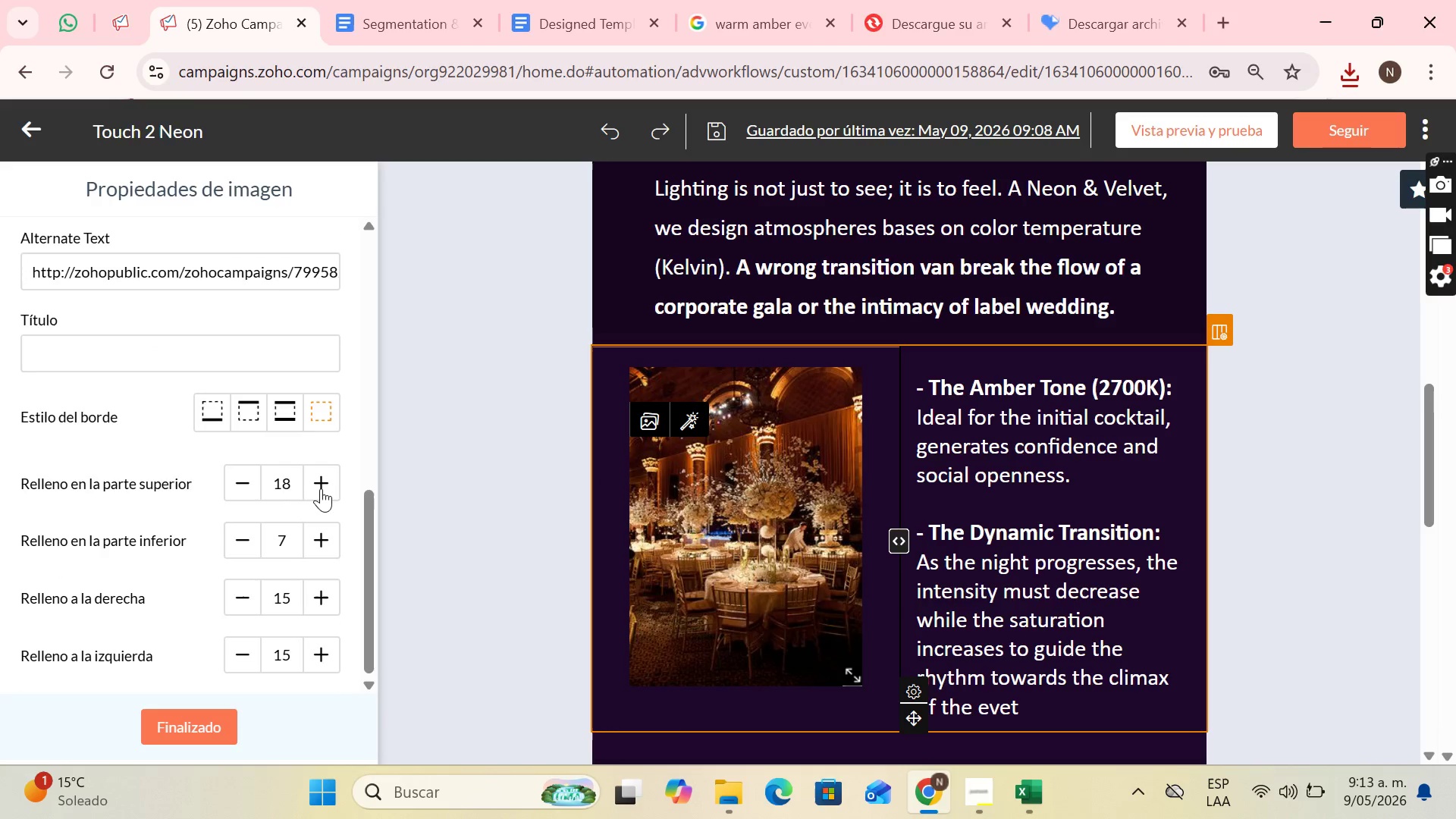 
triple_click([321, 488])
 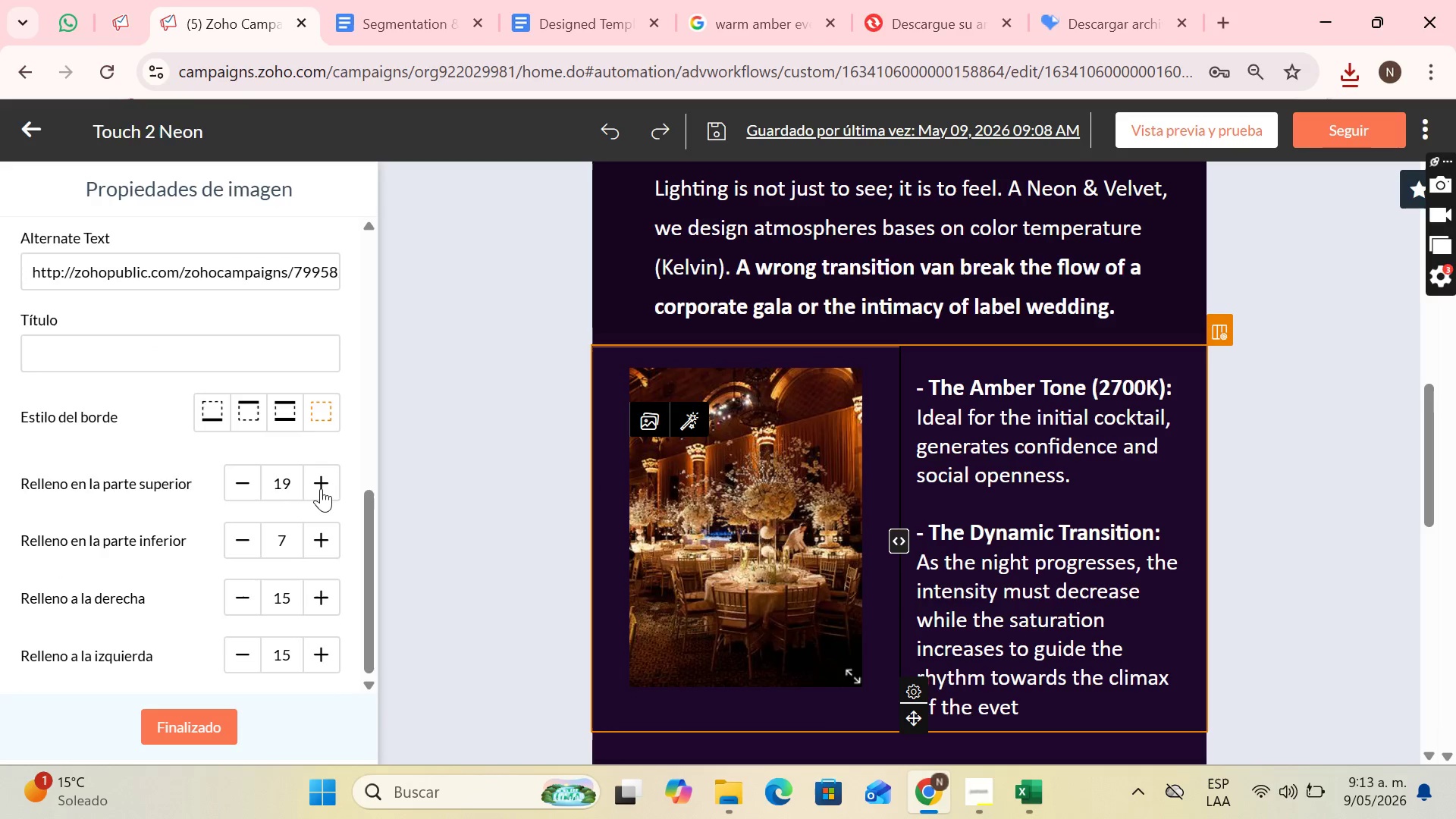 
triple_click([321, 488])
 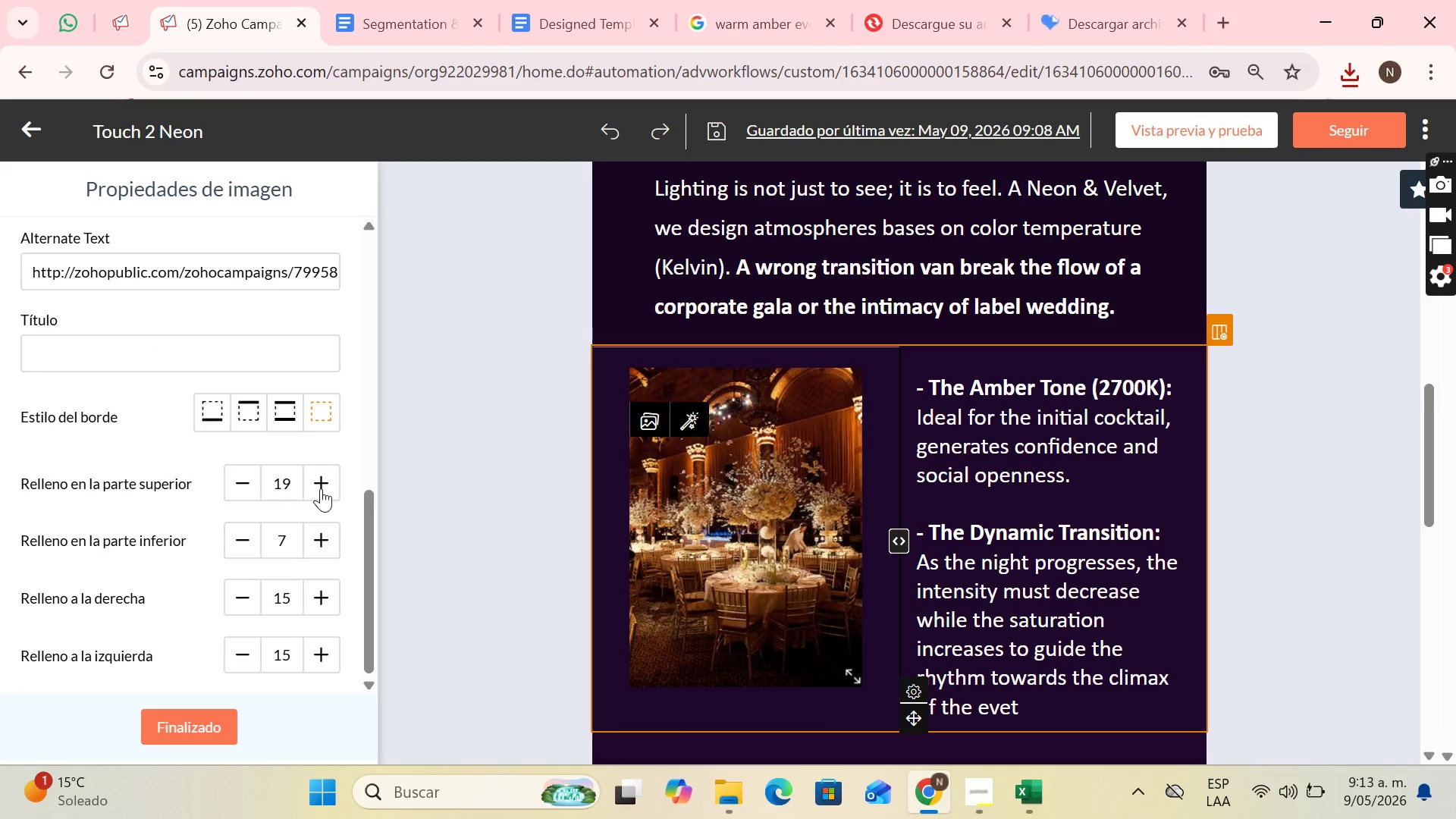 
triple_click([321, 488])
 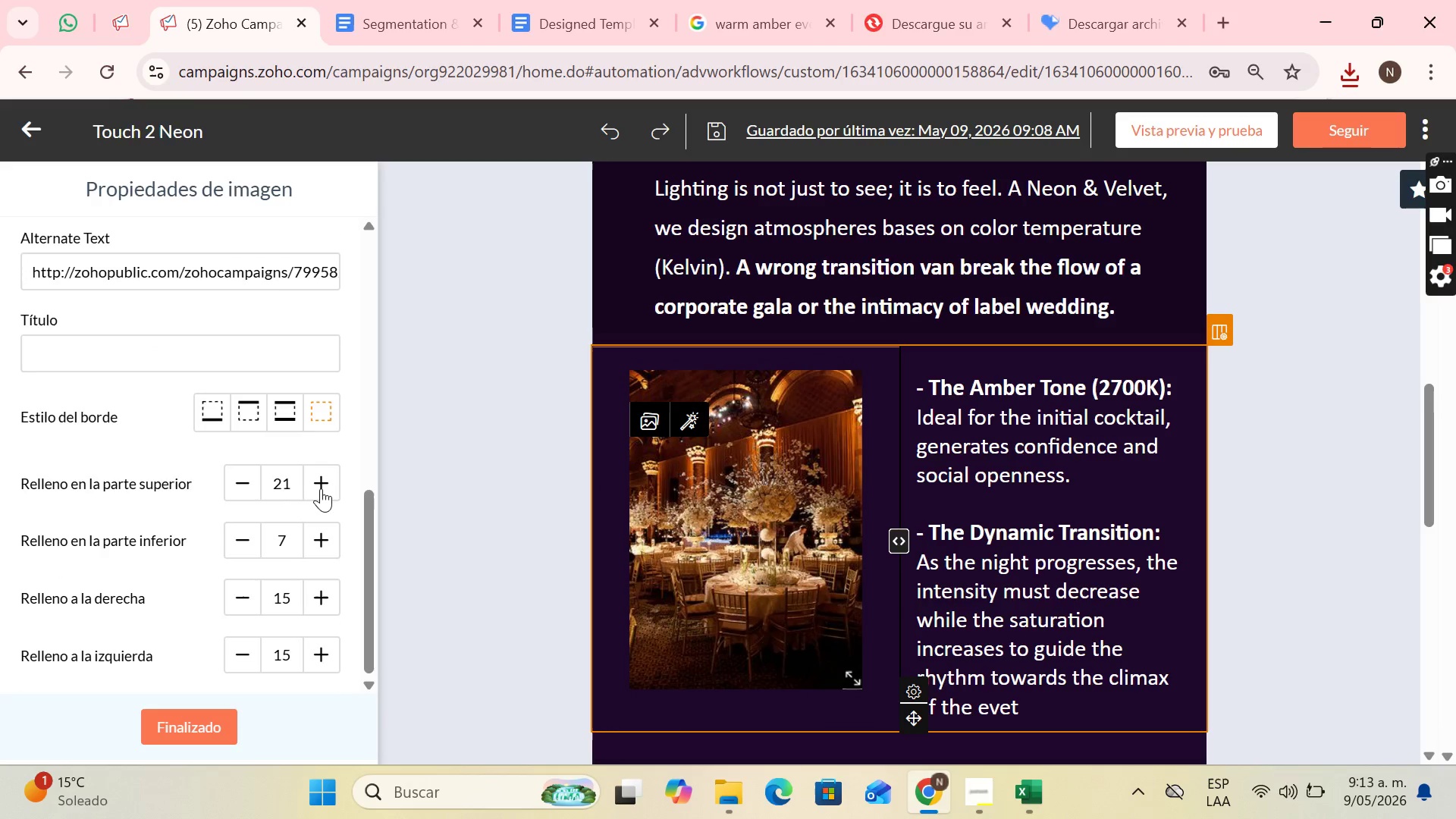 
triple_click([321, 488])
 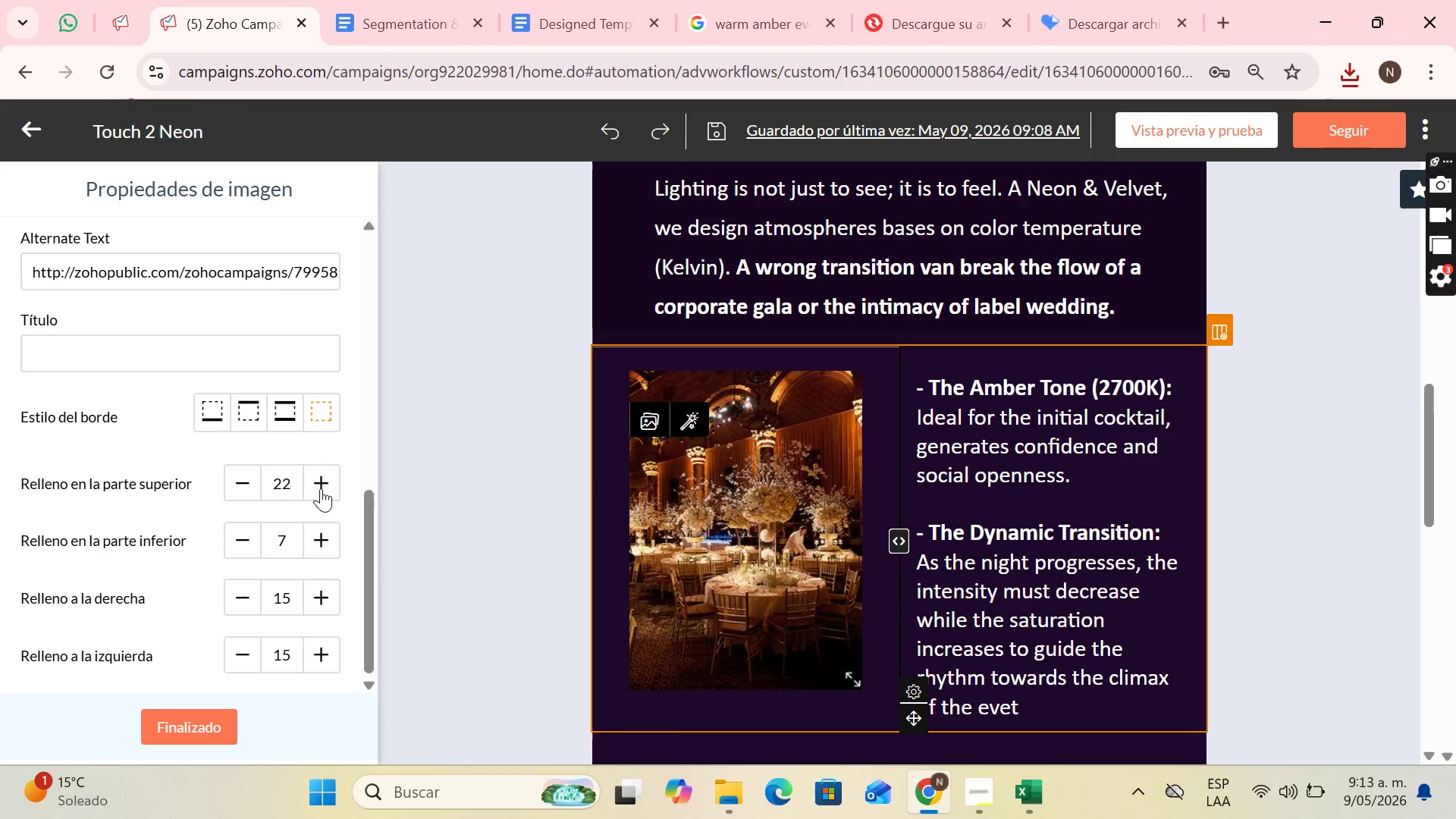 
triple_click([321, 488])
 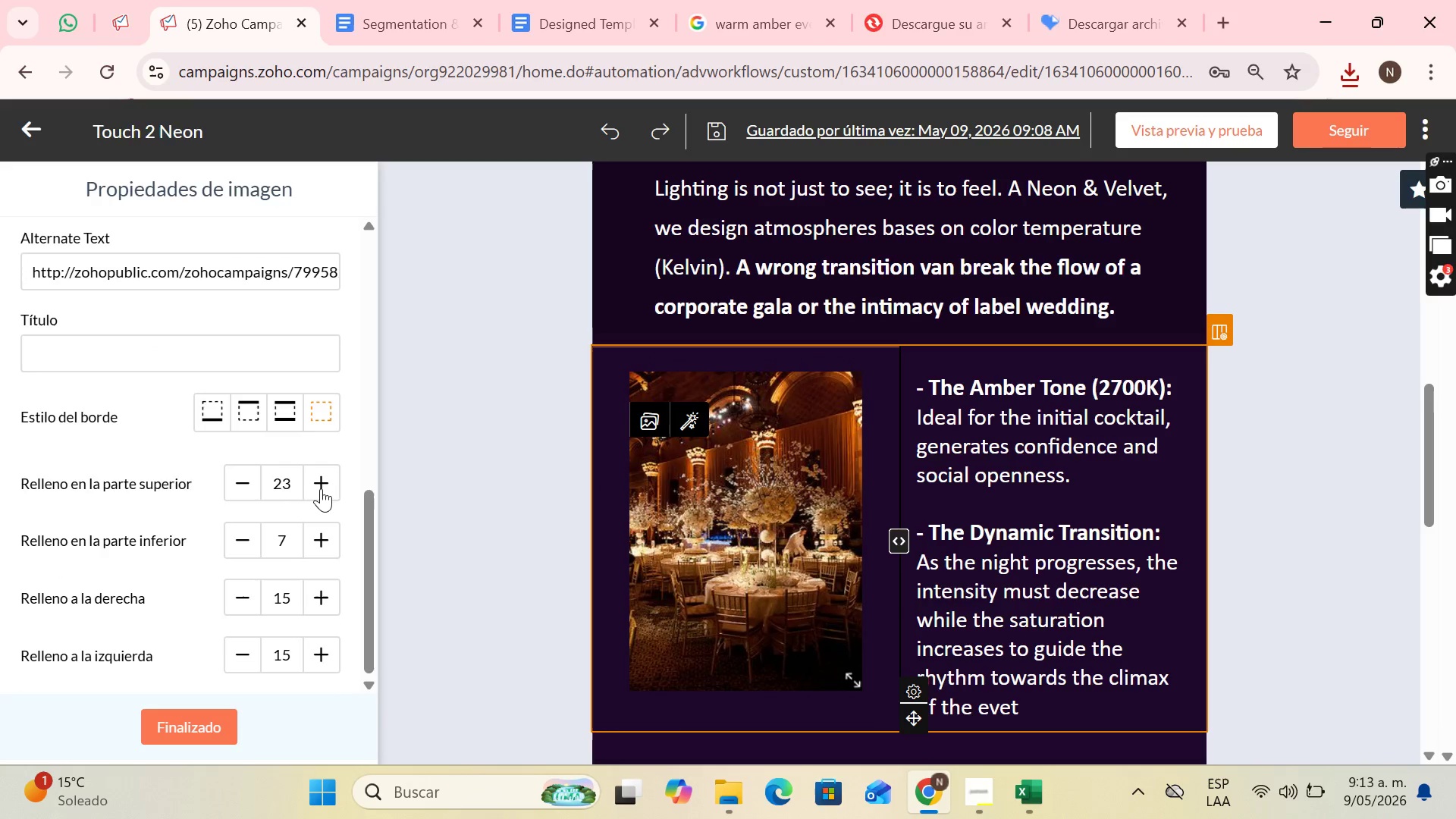 
triple_click([321, 488])
 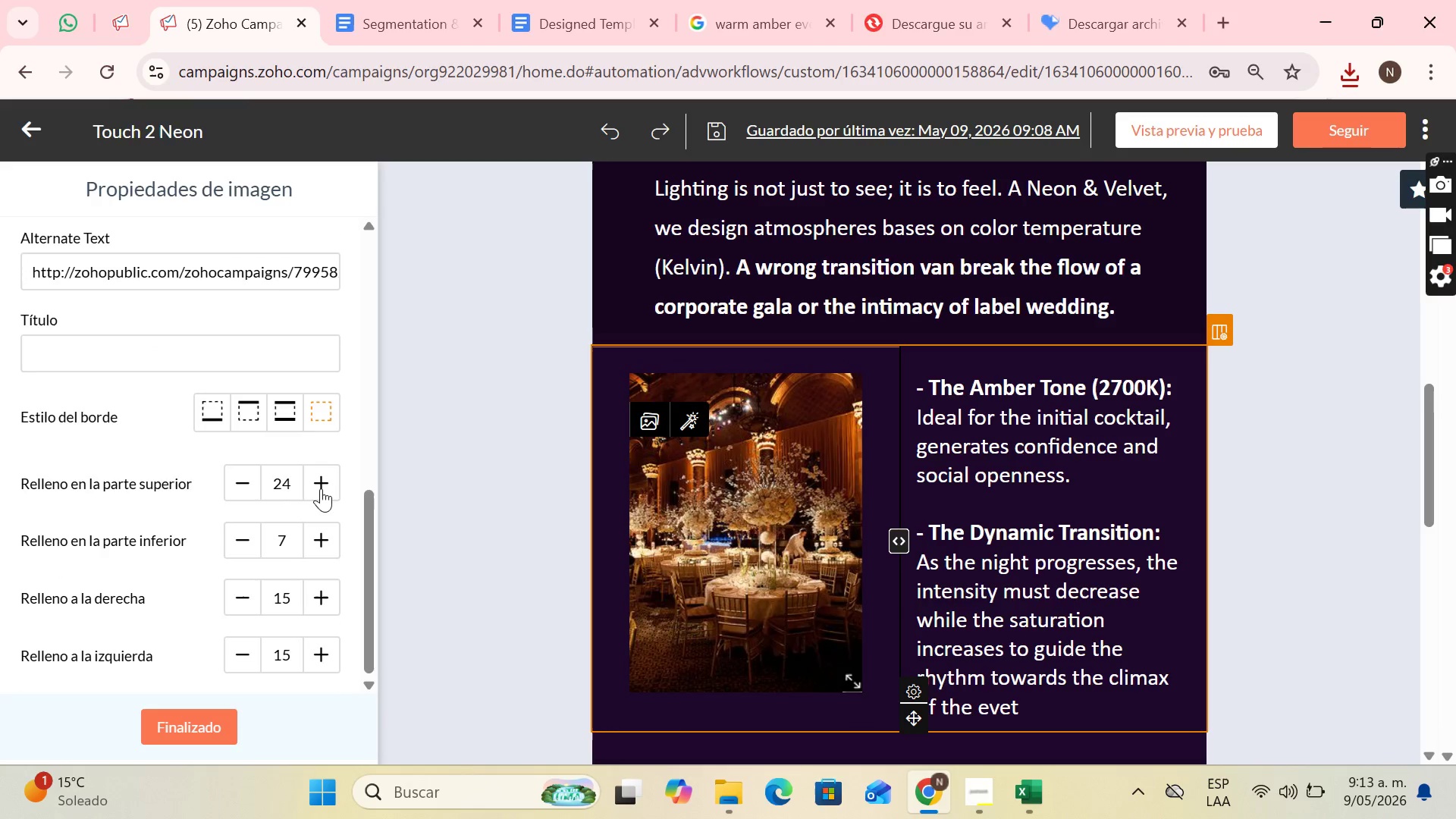 
triple_click([321, 488])
 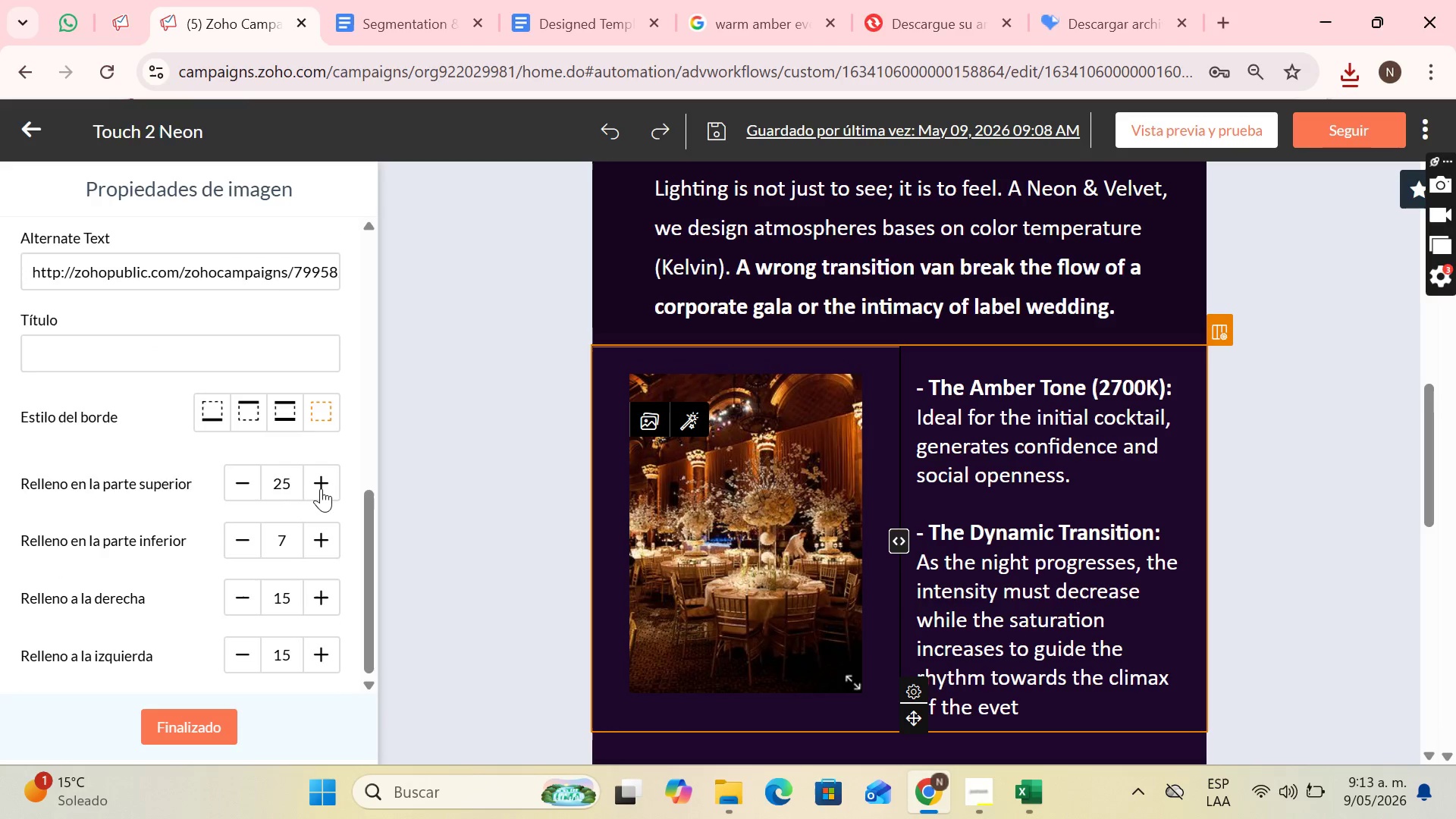 
triple_click([321, 488])
 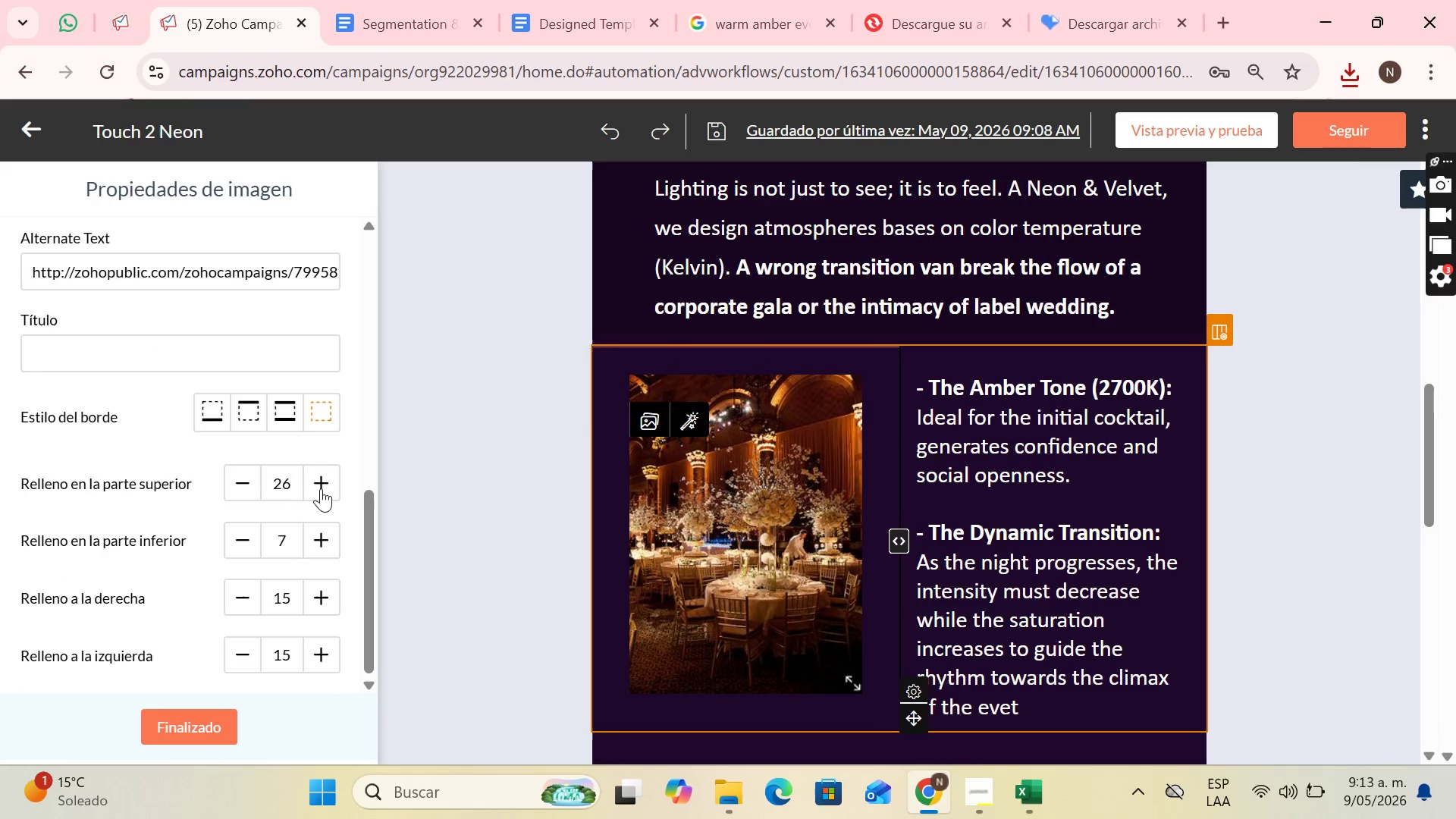 
triple_click([321, 488])
 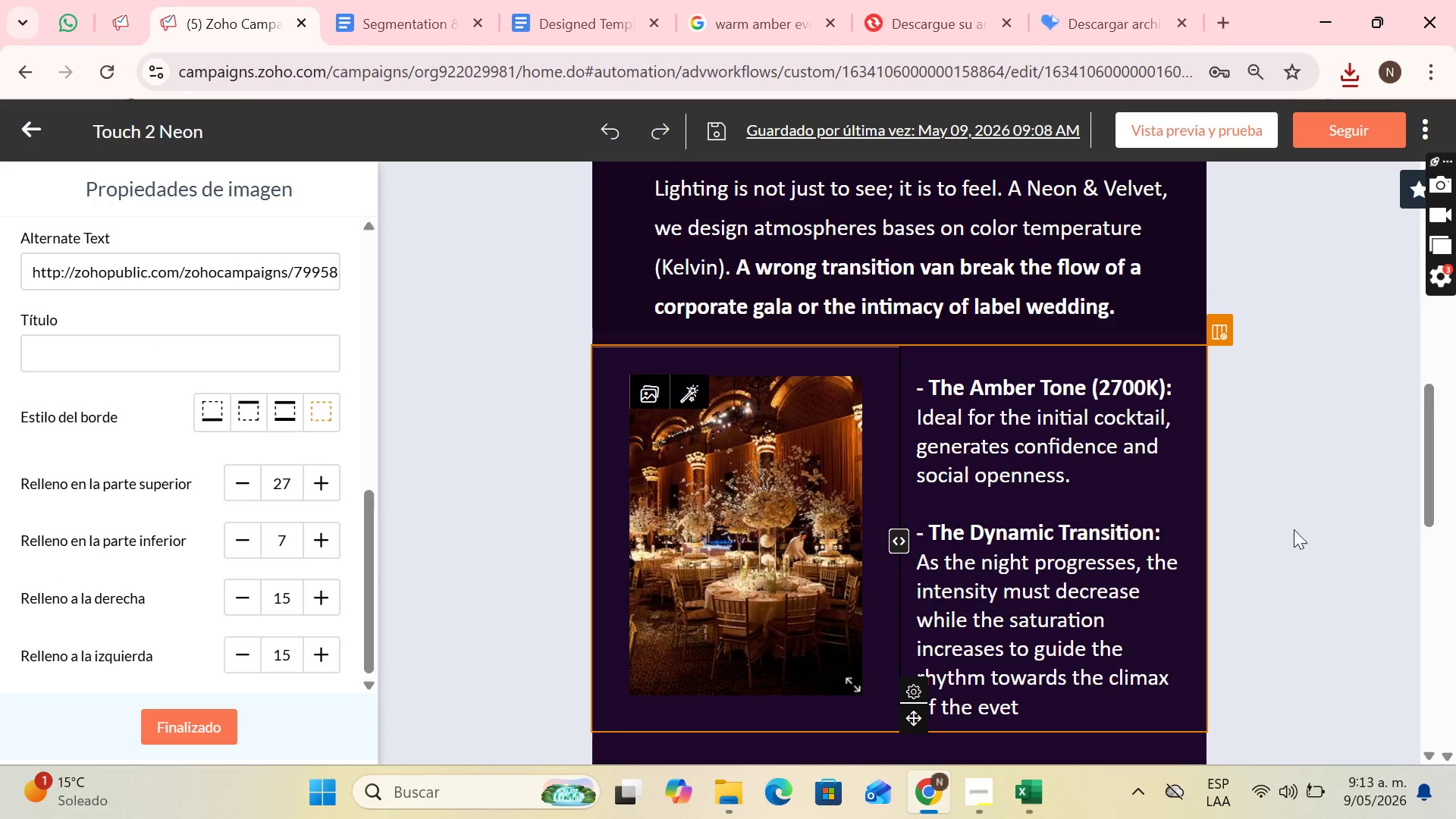 
left_click([1298, 526])
 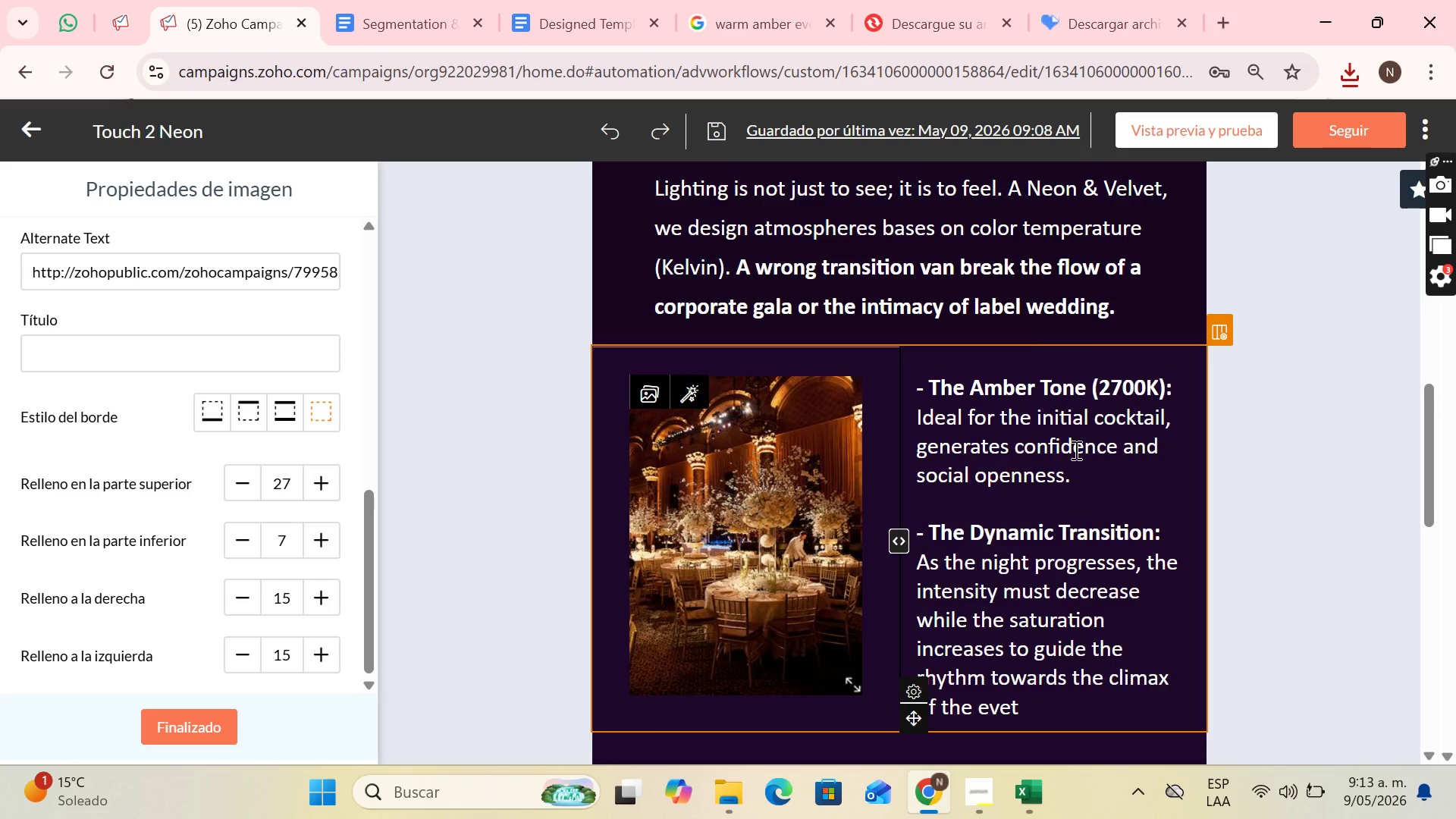 
scroll: coordinate [966, 342], scroll_direction: down, amount: 4.0
 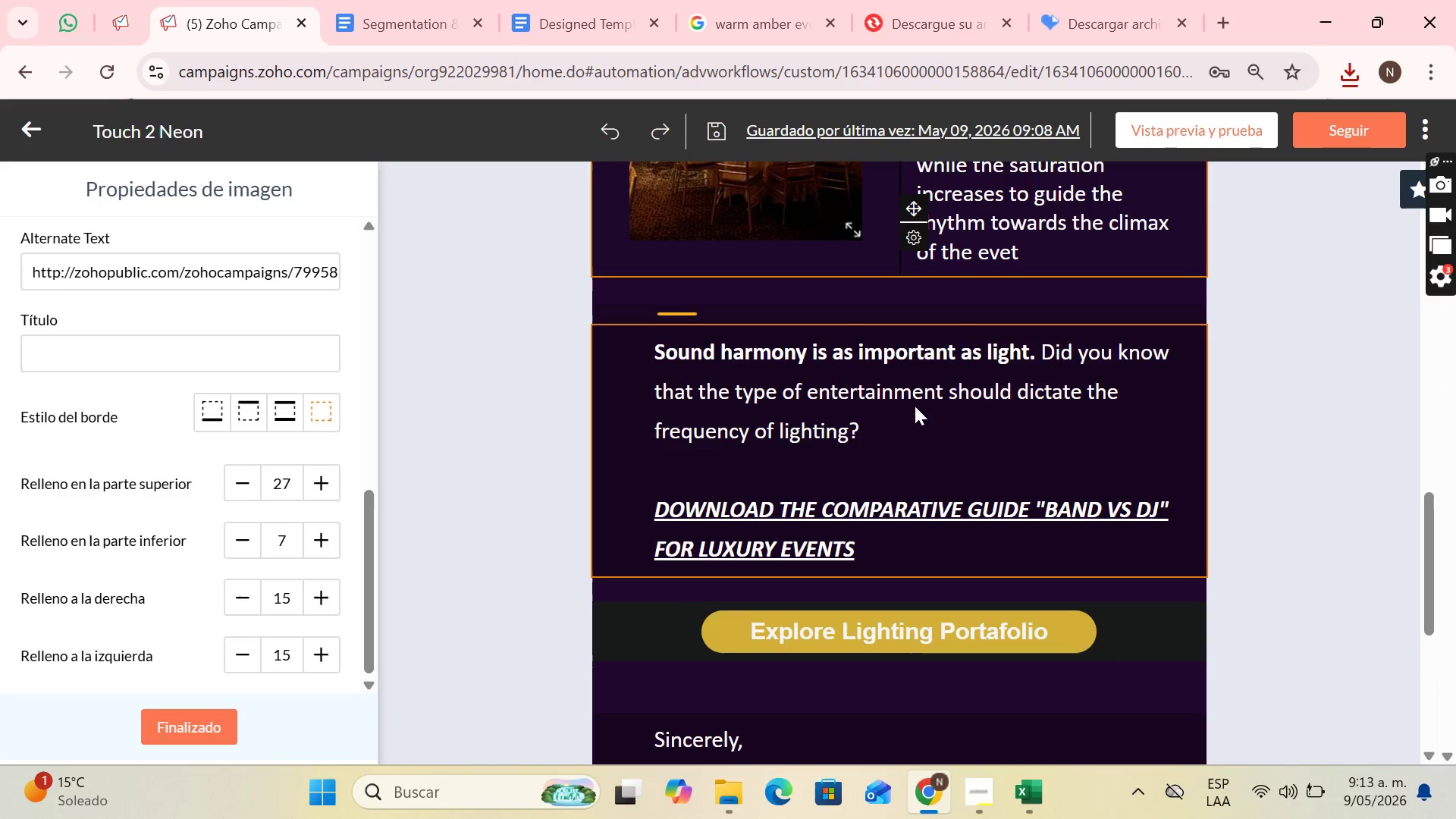 
scroll: coordinate [1385, 385], scroll_direction: up, amount: 13.0
 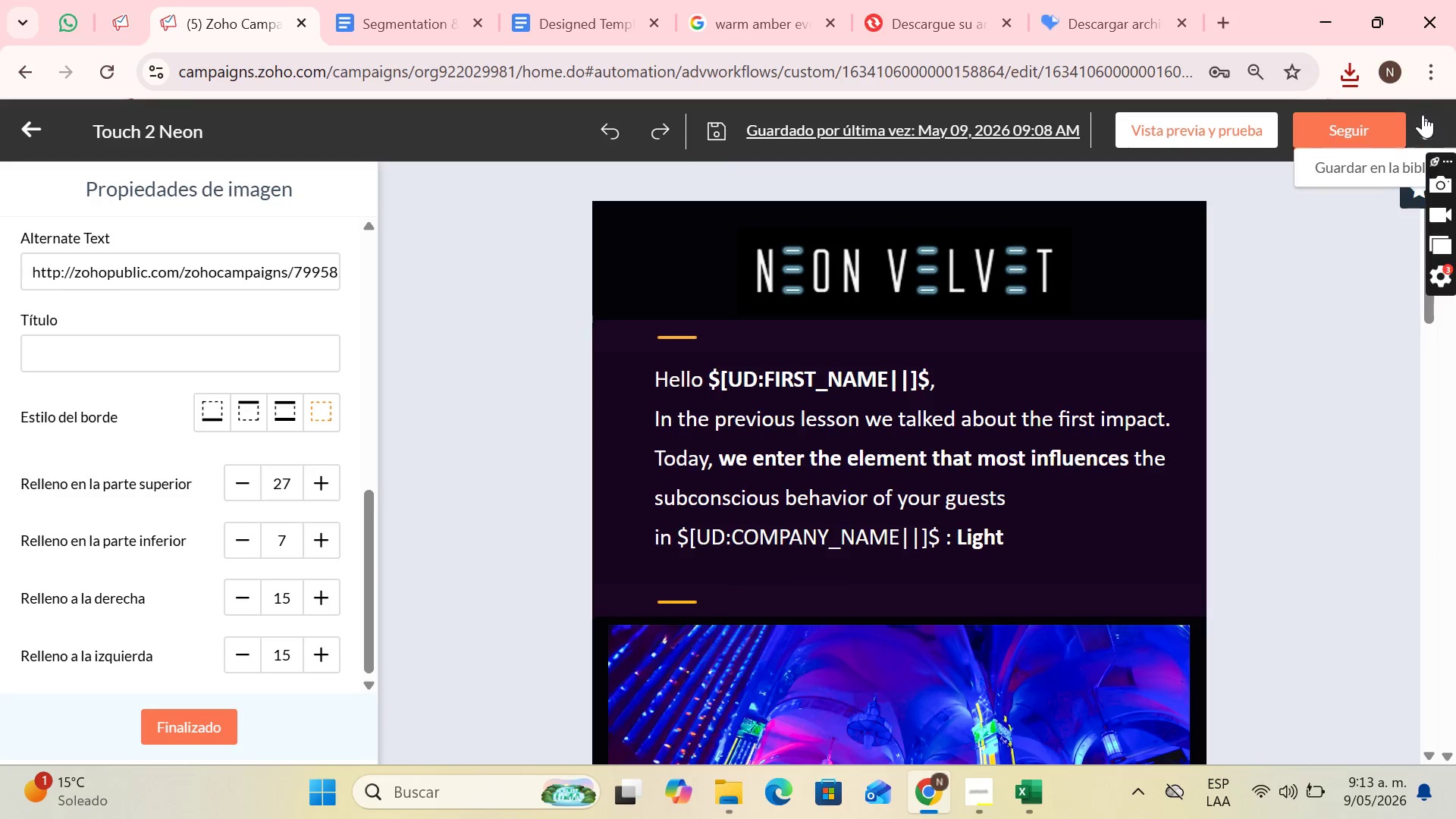 
left_click([1332, 167])
 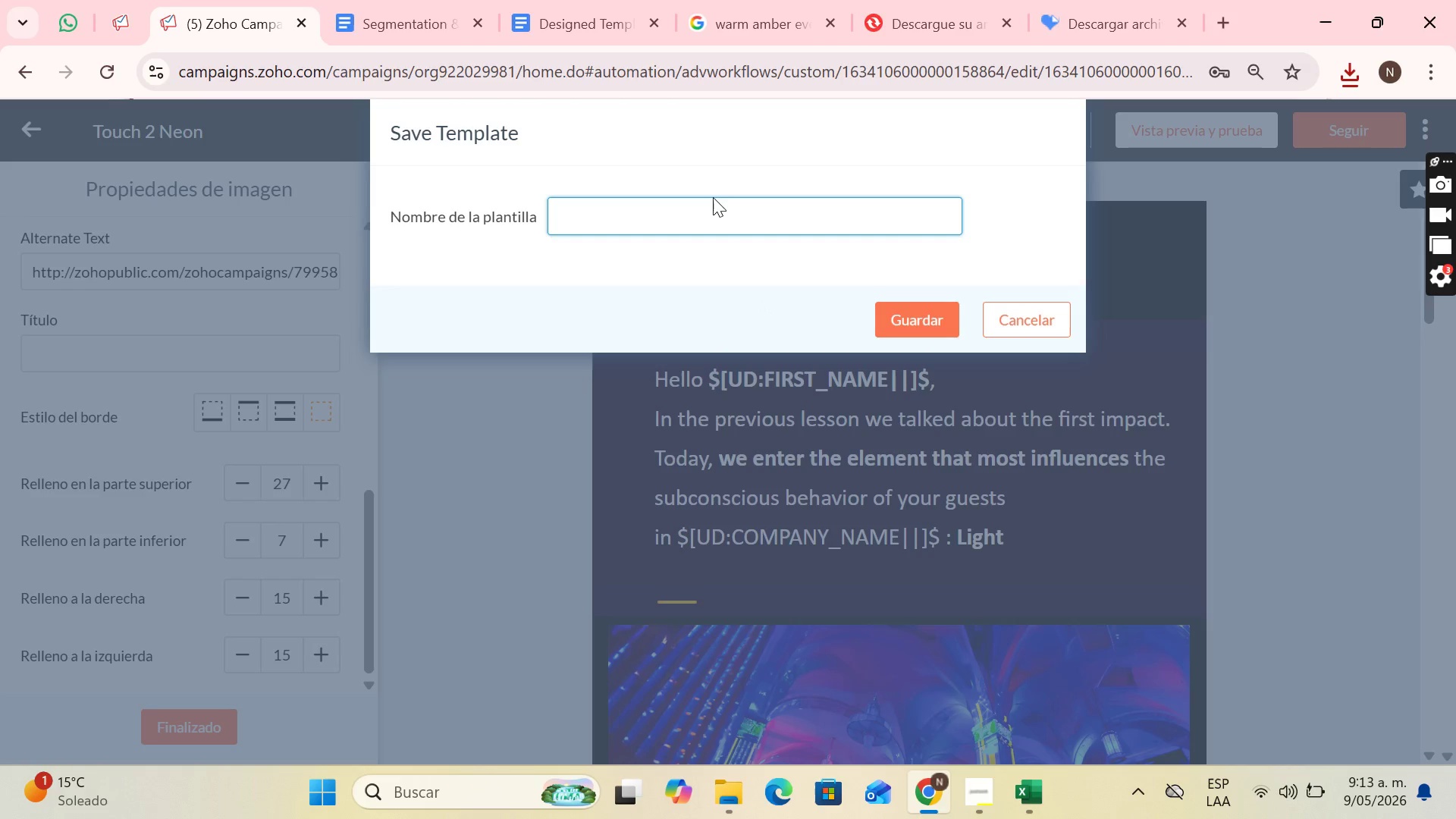 
type(Touch2 )
key(Backspace)
key(Backspace)
 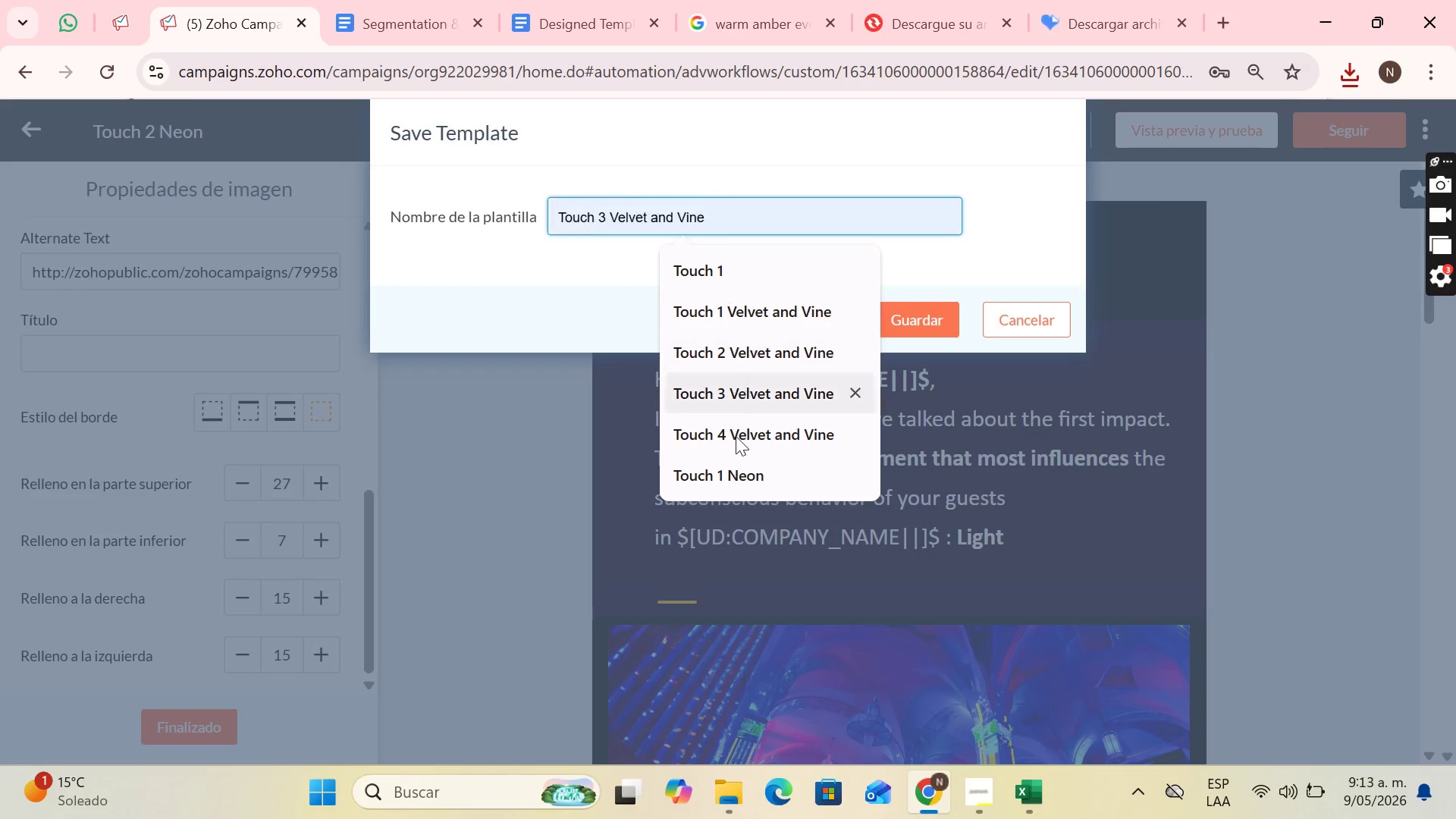 
left_click([736, 491])
 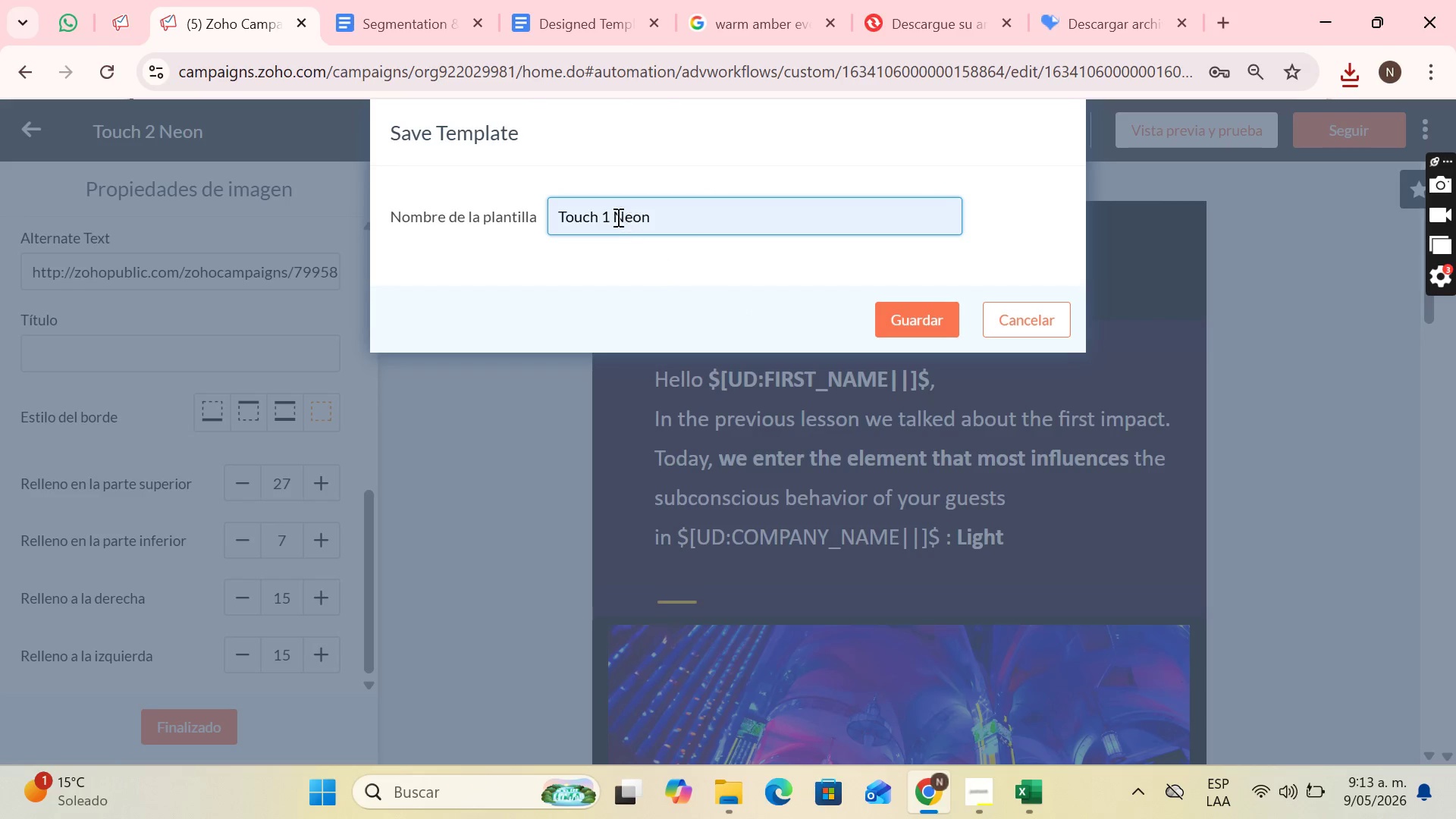 
left_click([609, 214])
 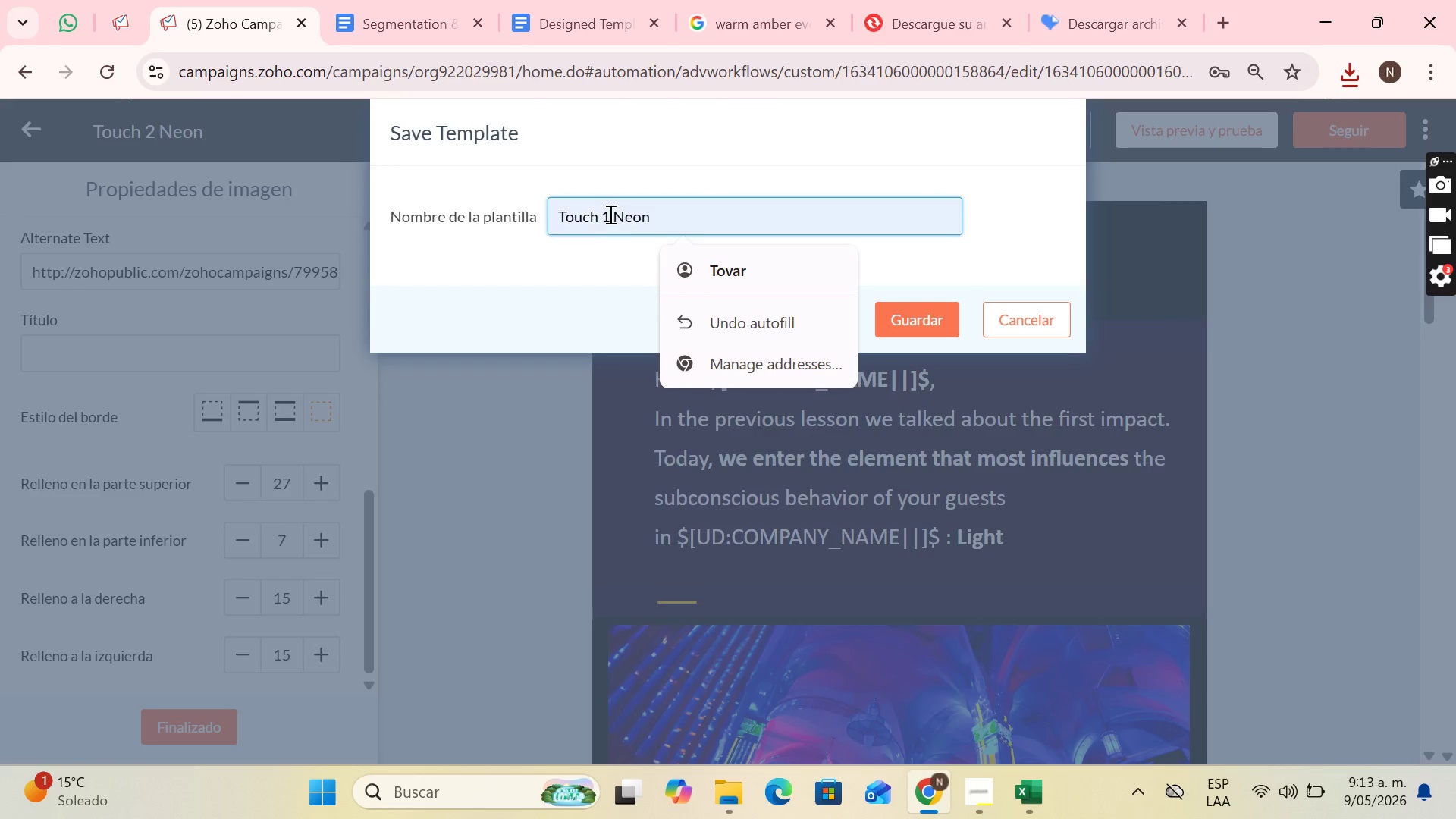 
key(Backspace)
 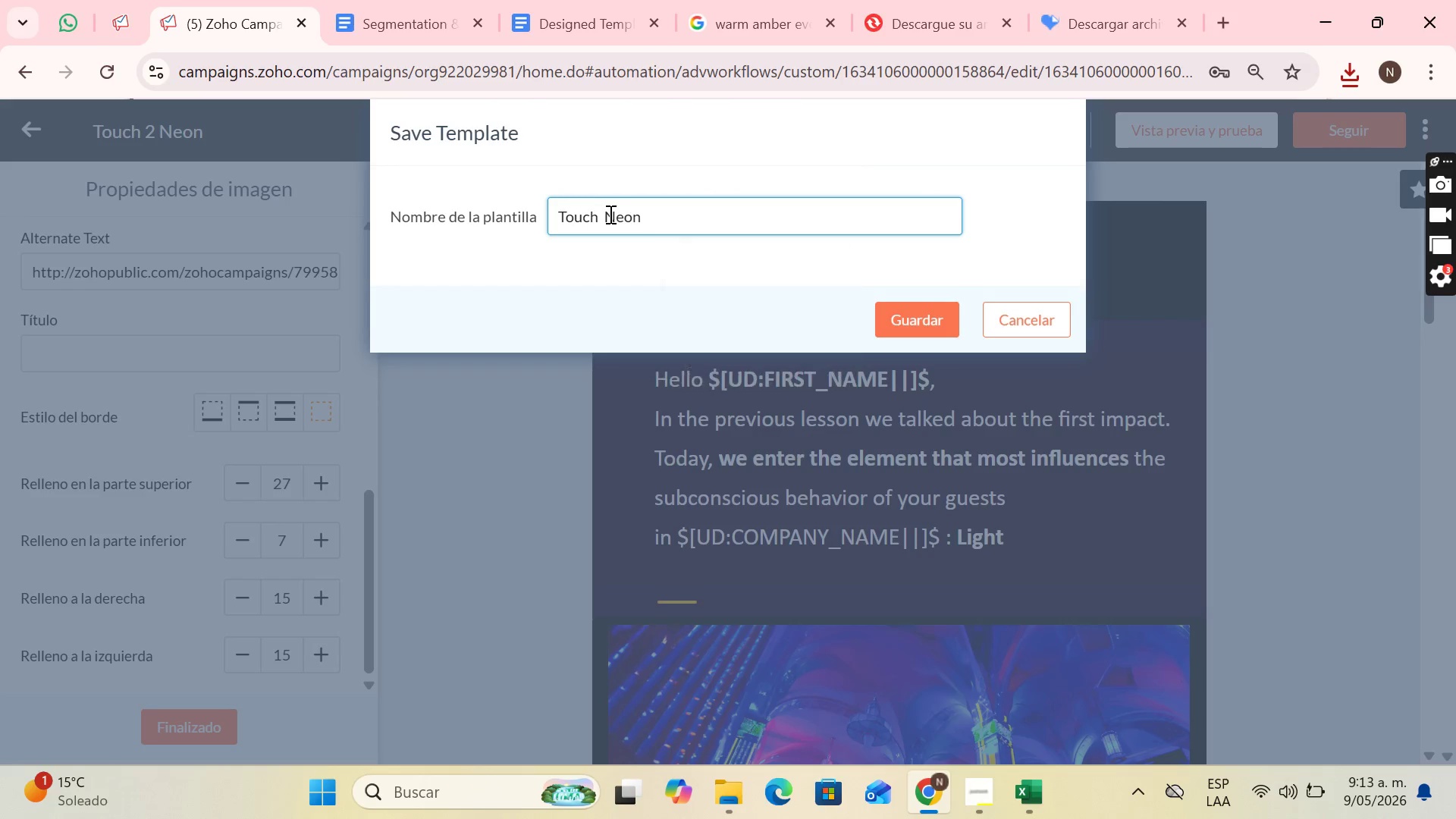 
key(2)
 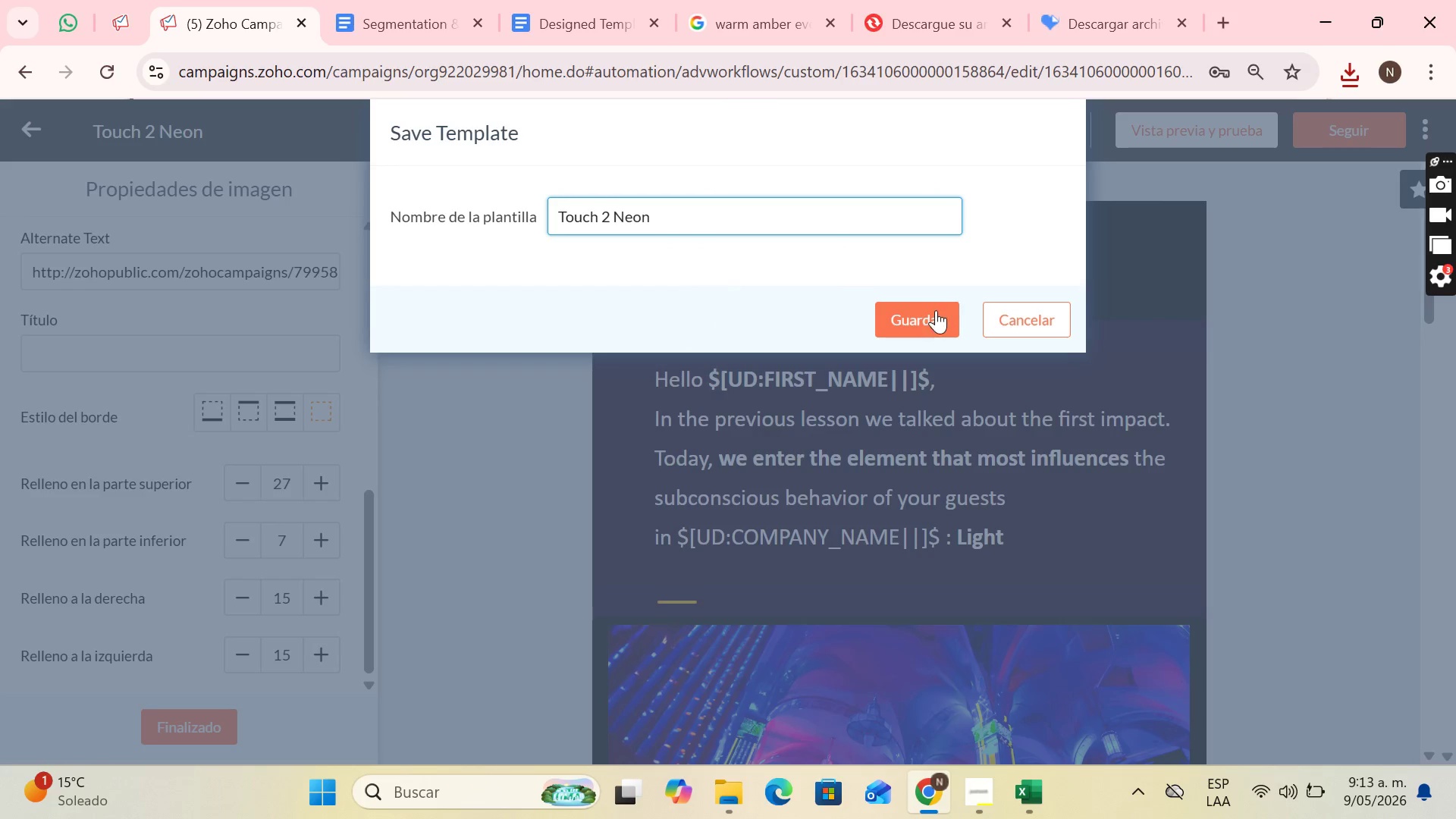 
left_click([936, 310])
 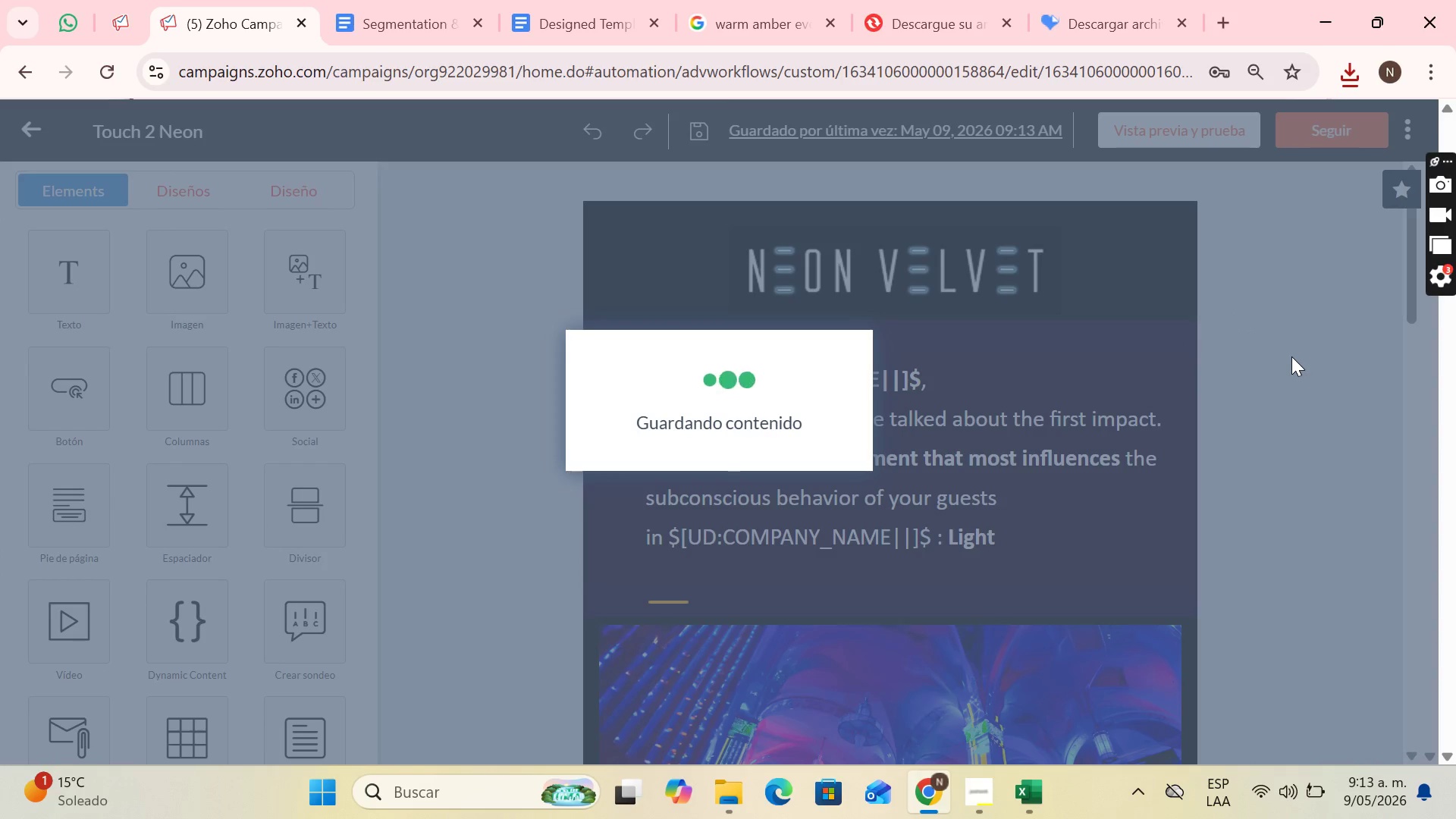 
key(PrintScreen)
 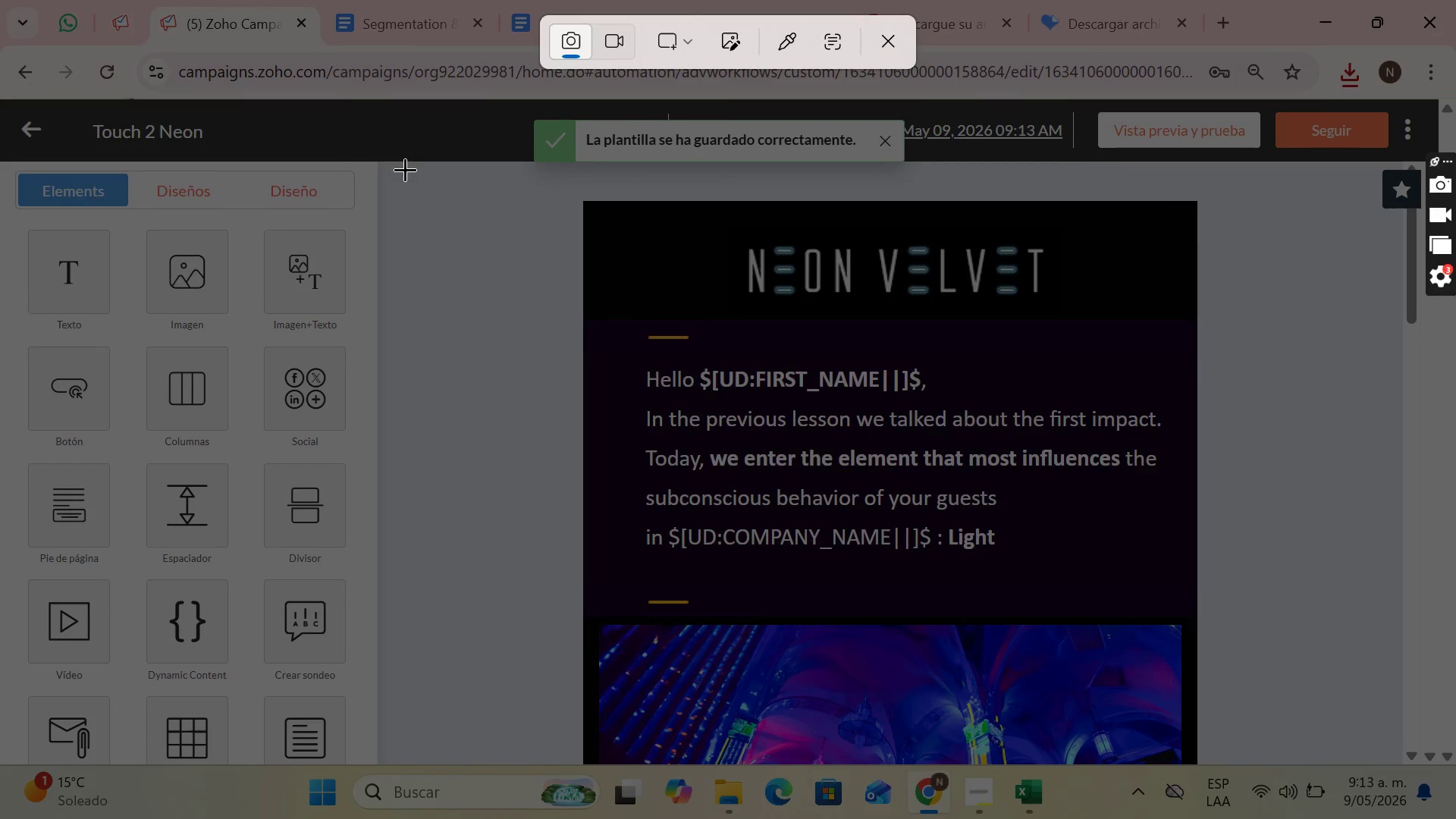 
left_click_drag(start_coordinate=[384, 165], to_coordinate=[1403, 761])
 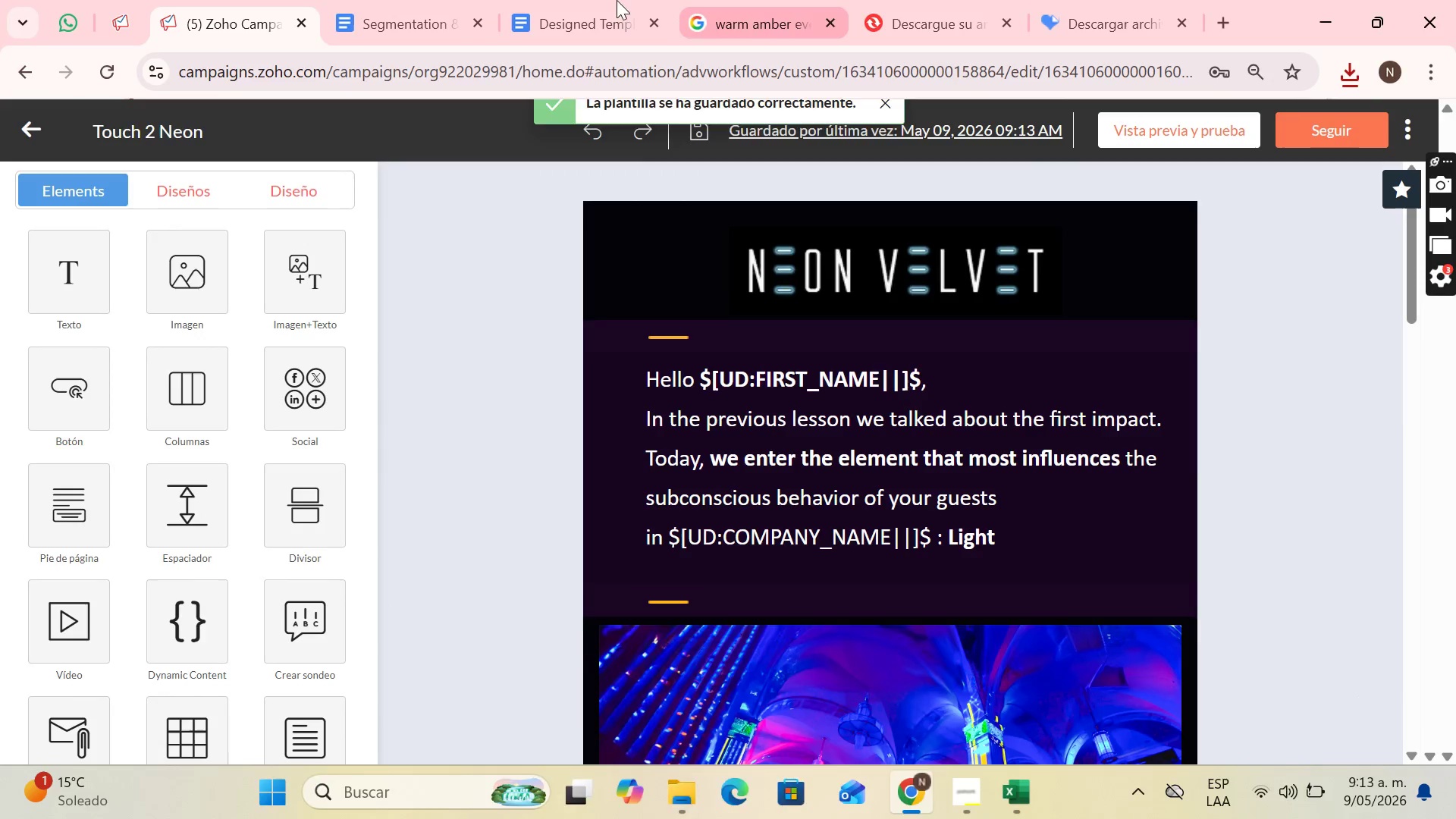 
left_click([582, 0])
 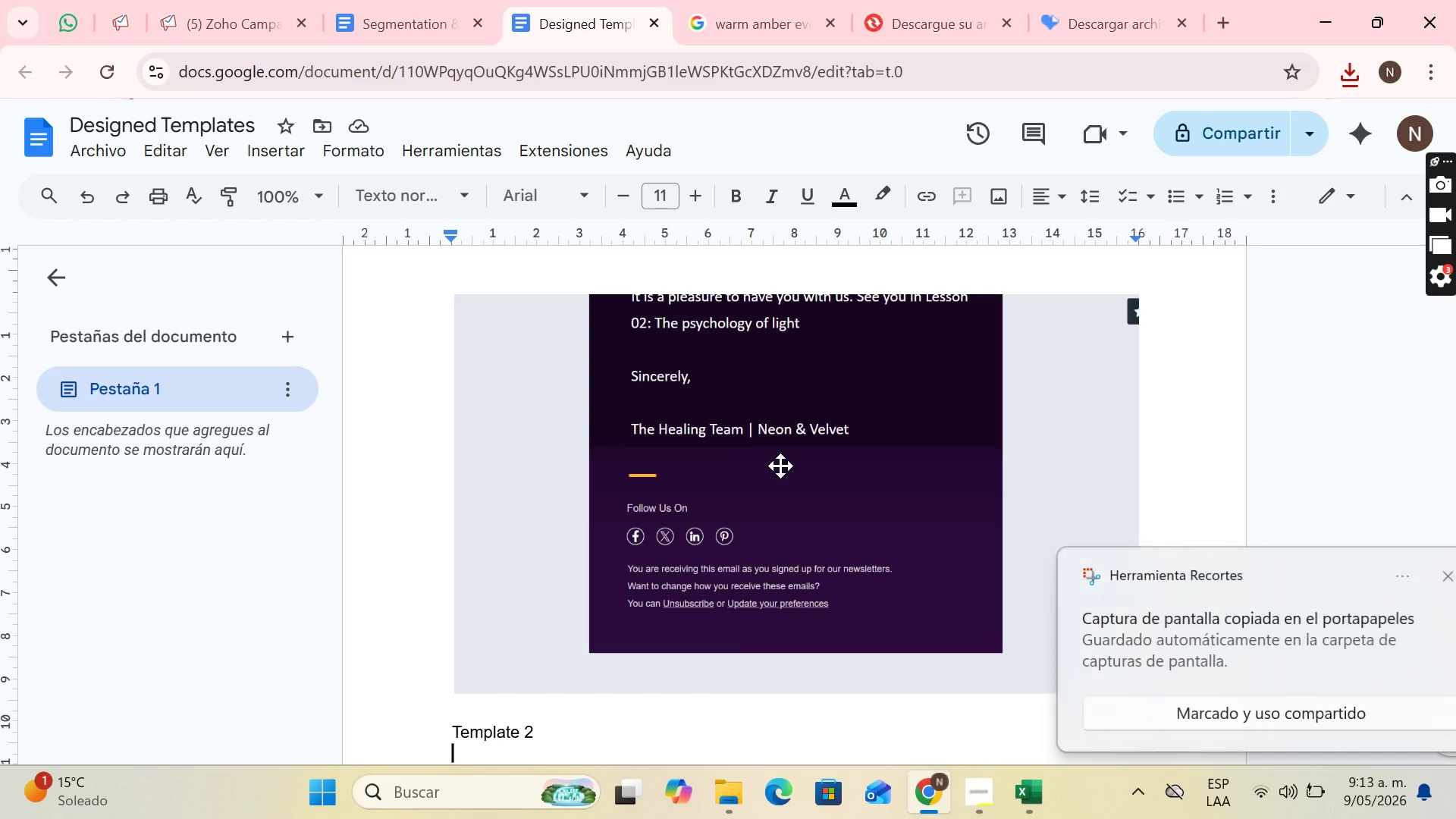 
key(Control+V)
 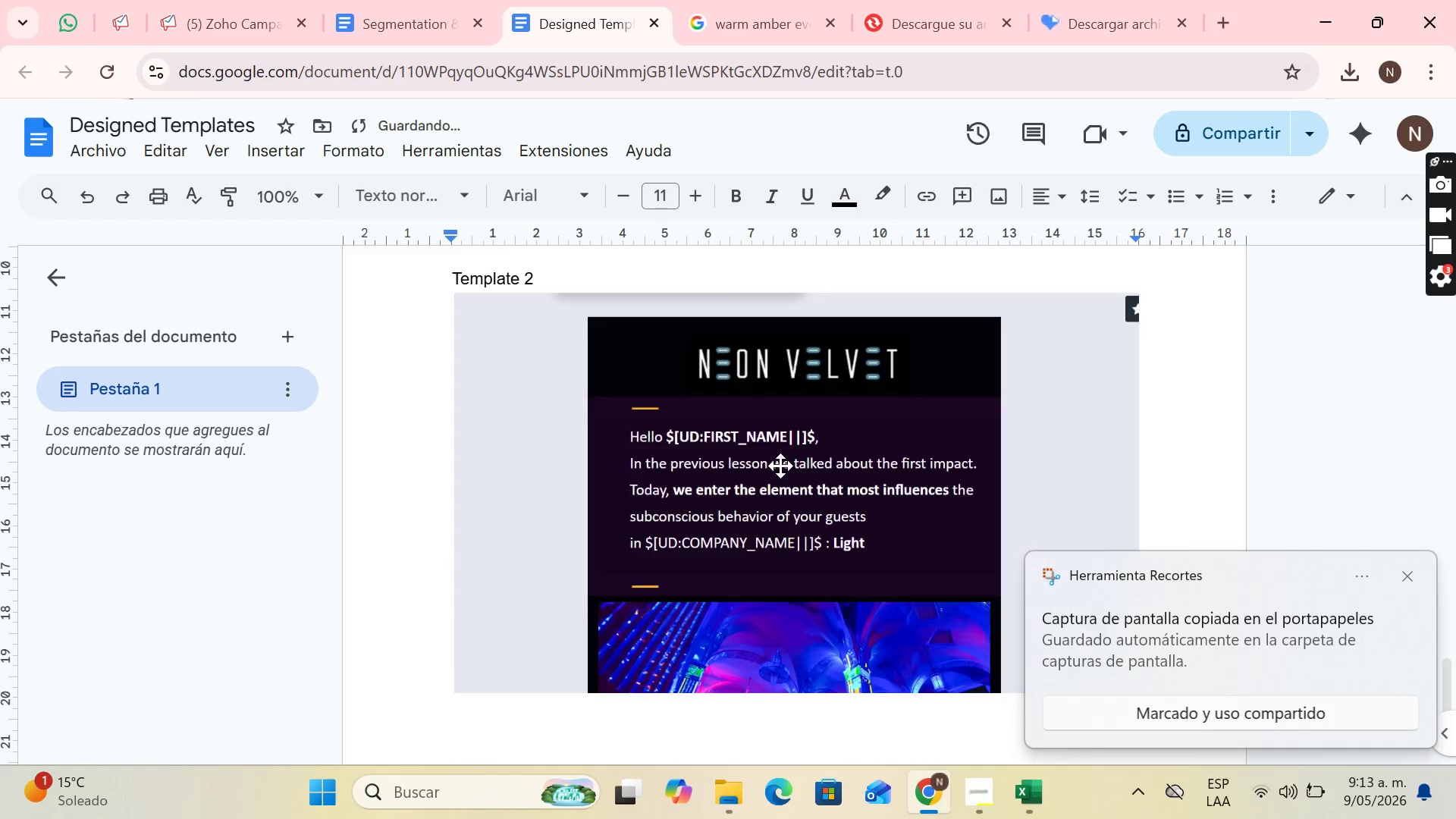 
key(Control+Enter)
 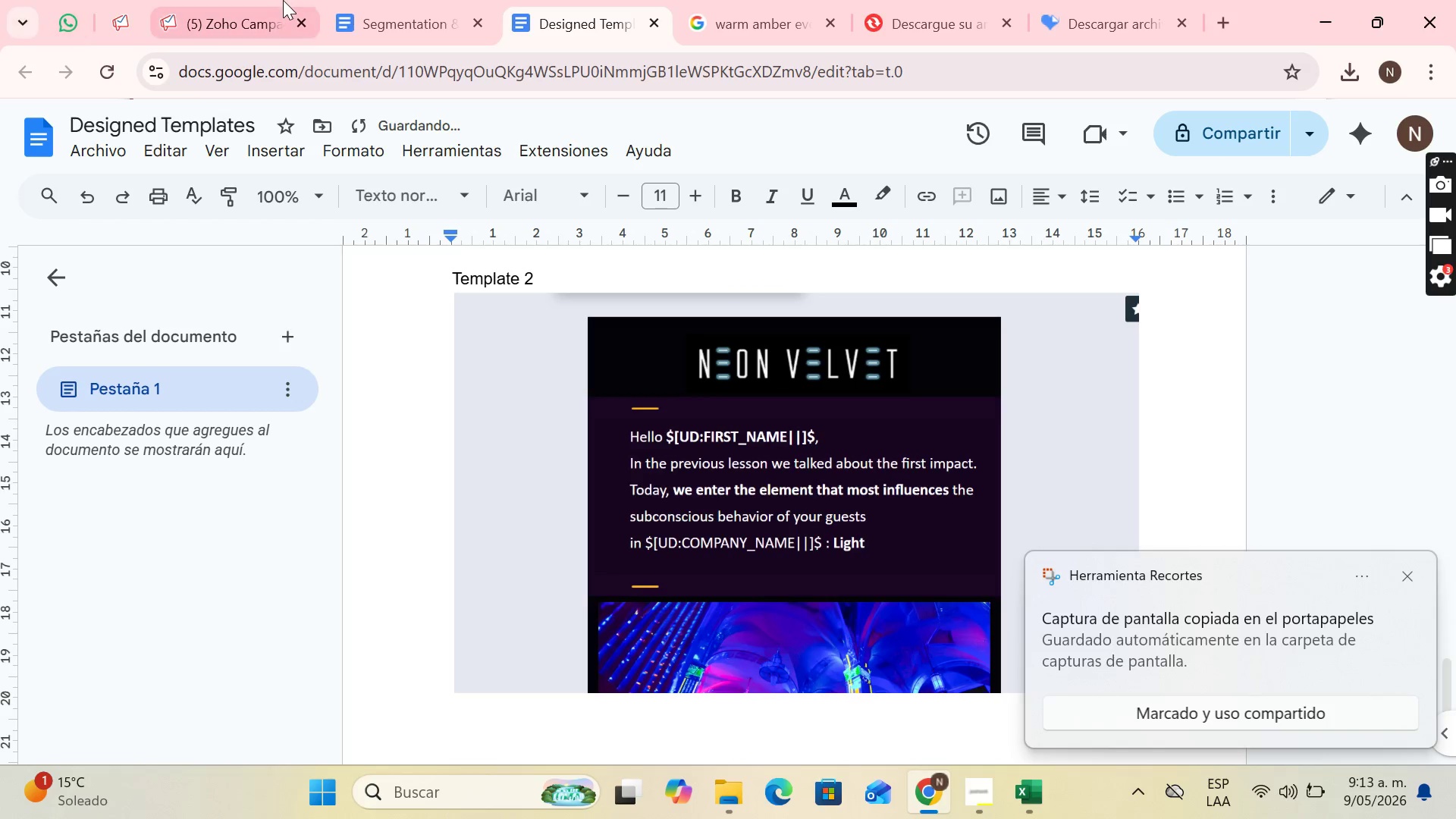 
left_click([388, 0])
 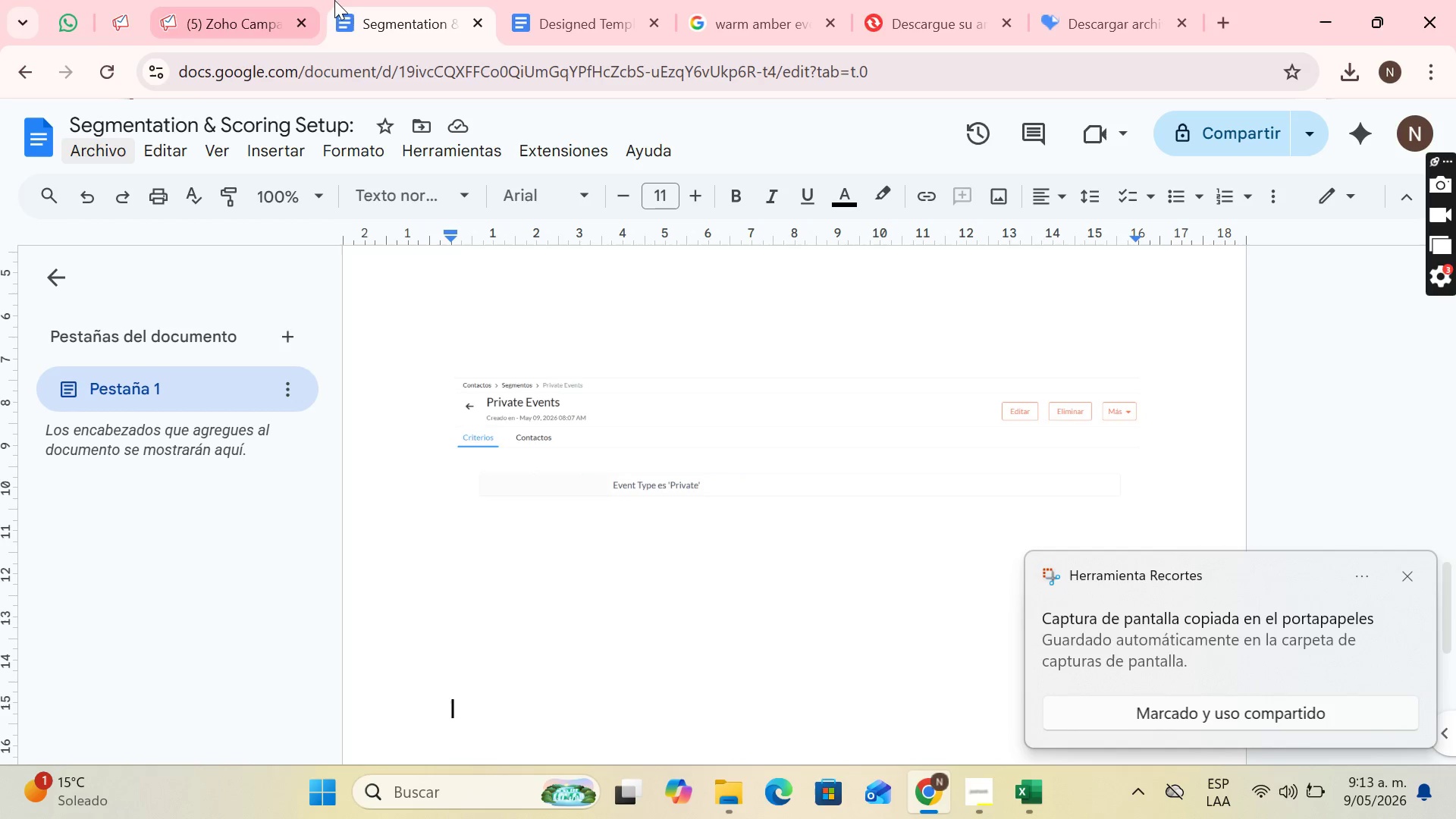 
left_click([266, 0])
 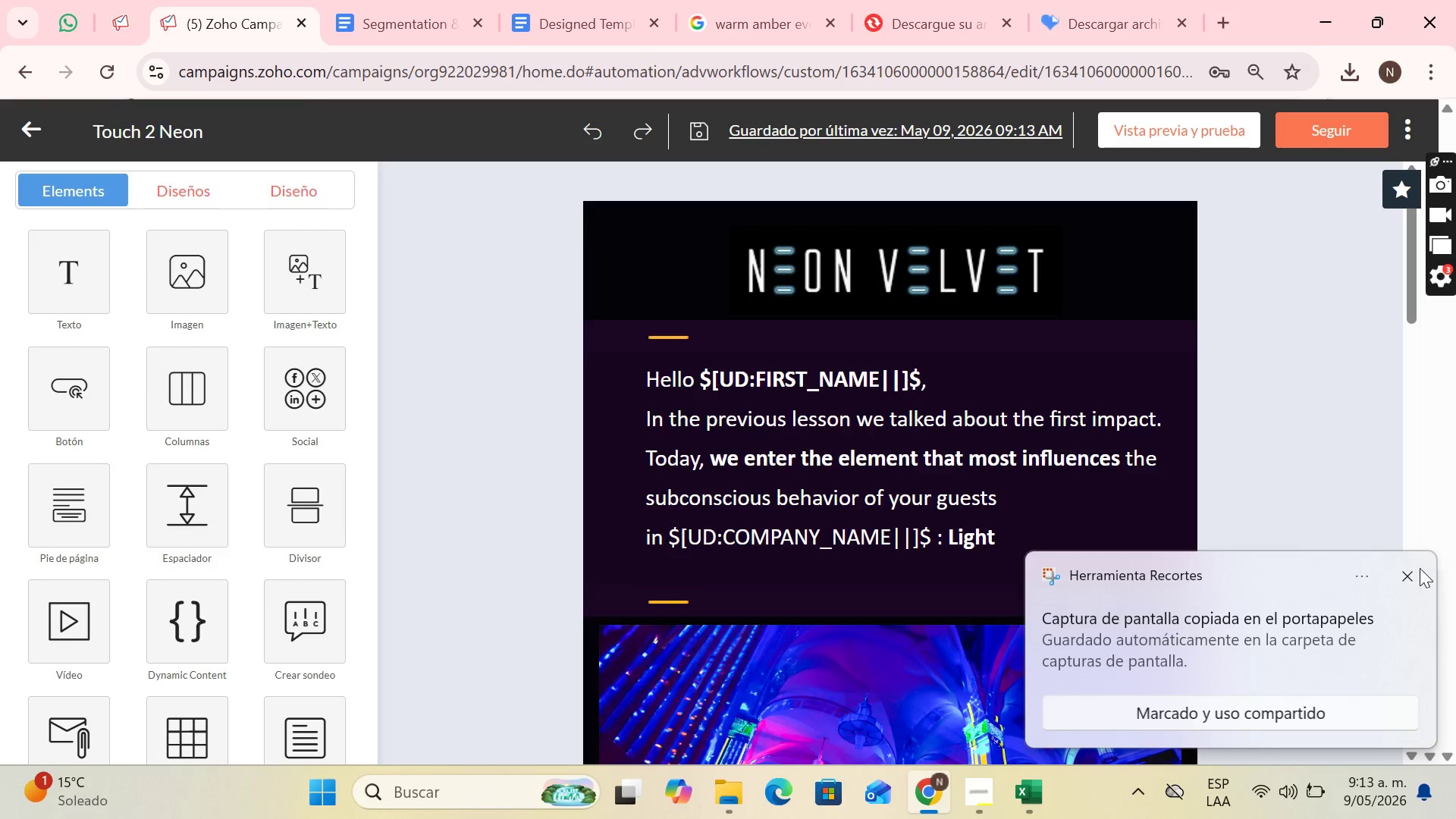 
left_click([1411, 575])
 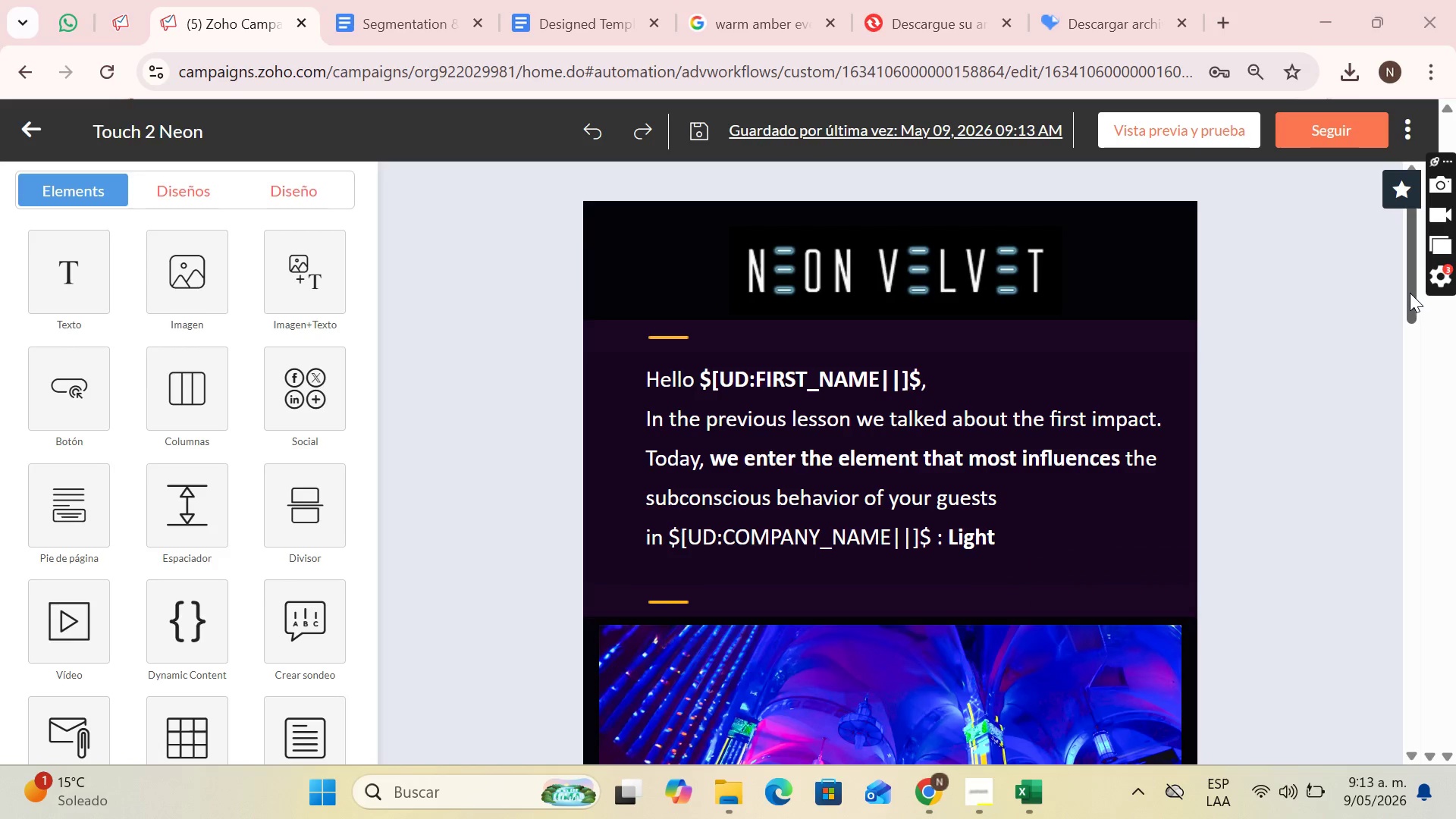 
left_click_drag(start_coordinate=[1410, 293], to_coordinate=[1436, 438])
 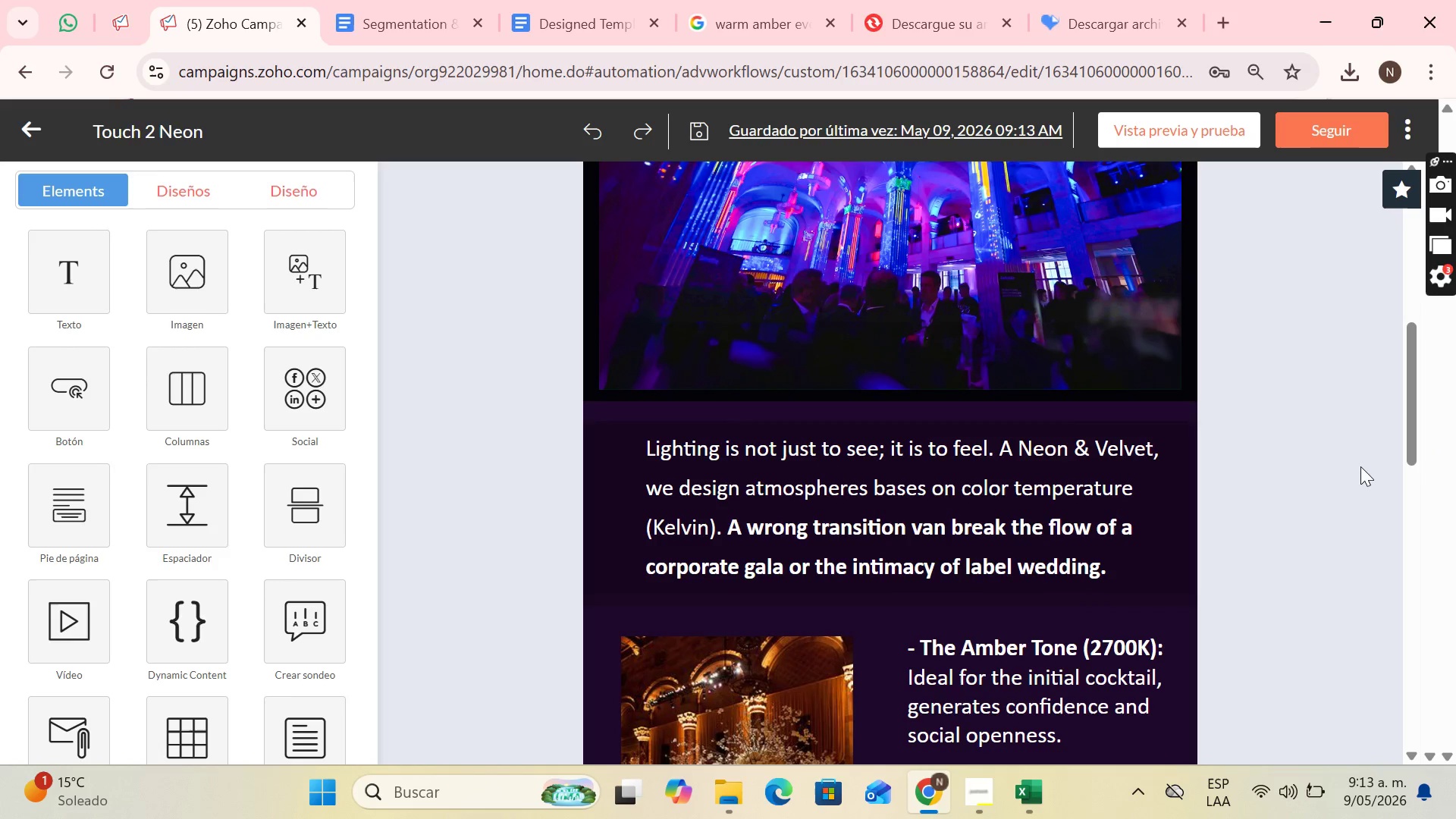 
key(PrintScreen)
 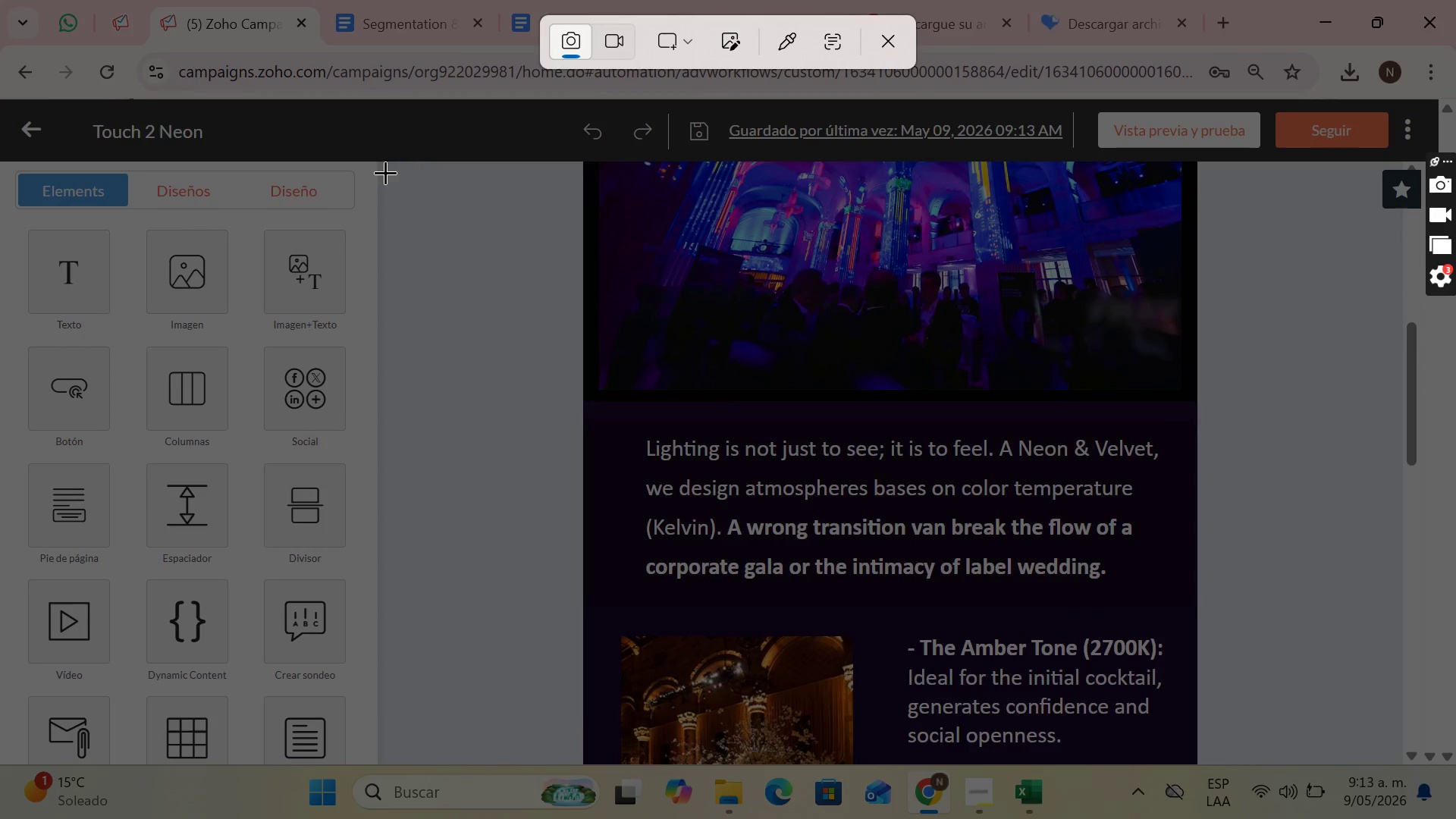 
left_click_drag(start_coordinate=[377, 163], to_coordinate=[1398, 763])
 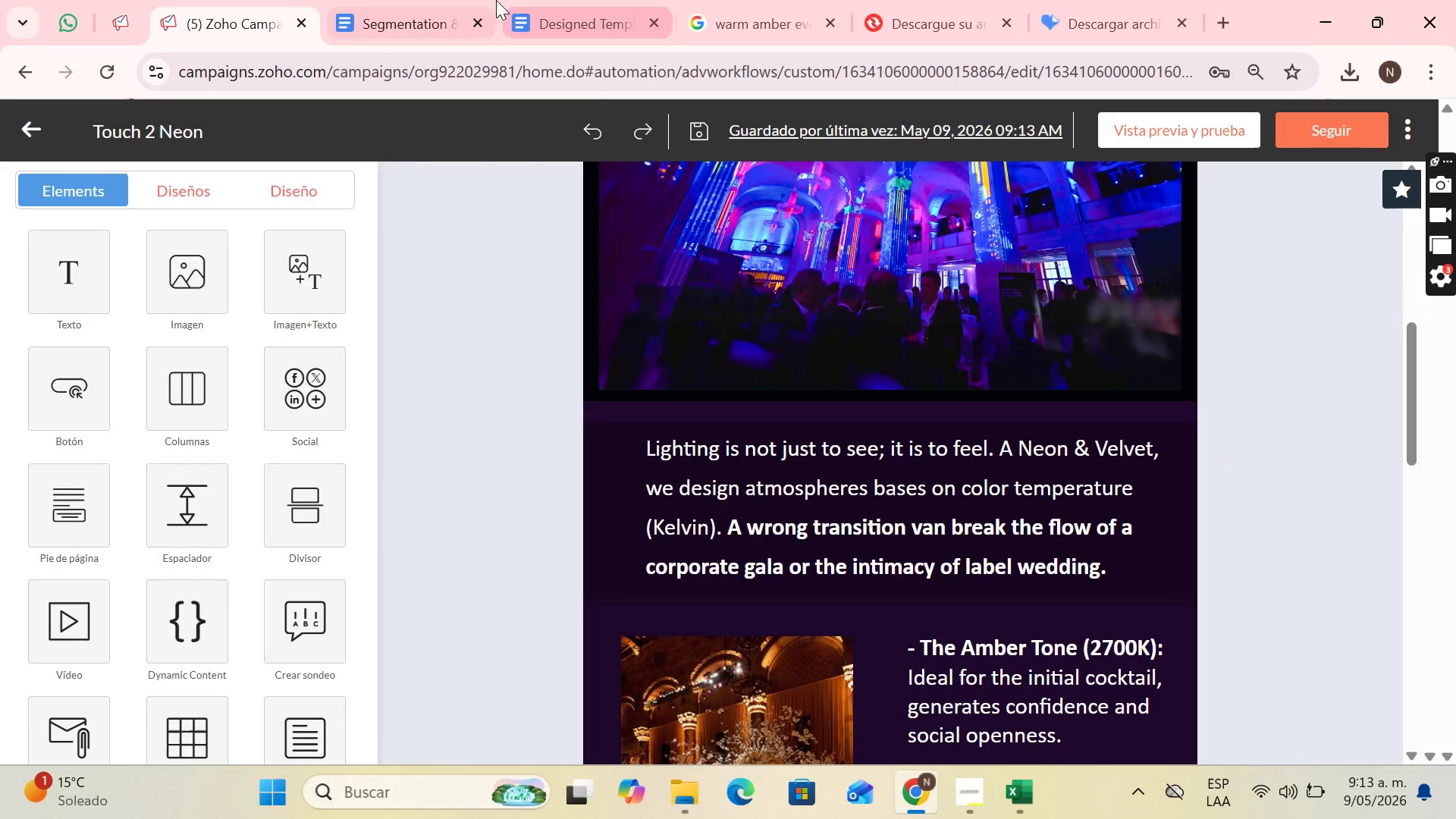 
left_click([529, 0])
 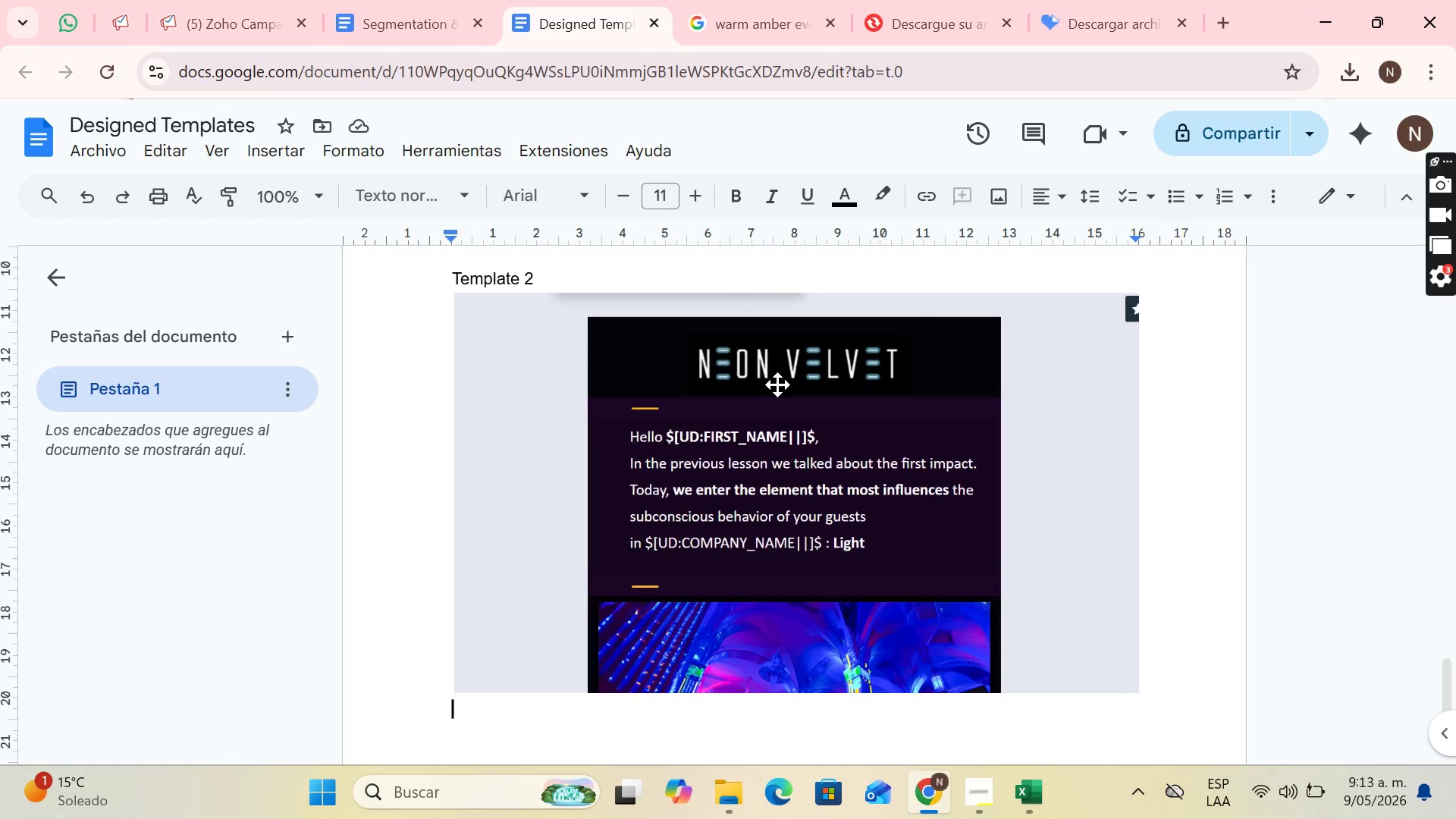 
key(Control+V)
 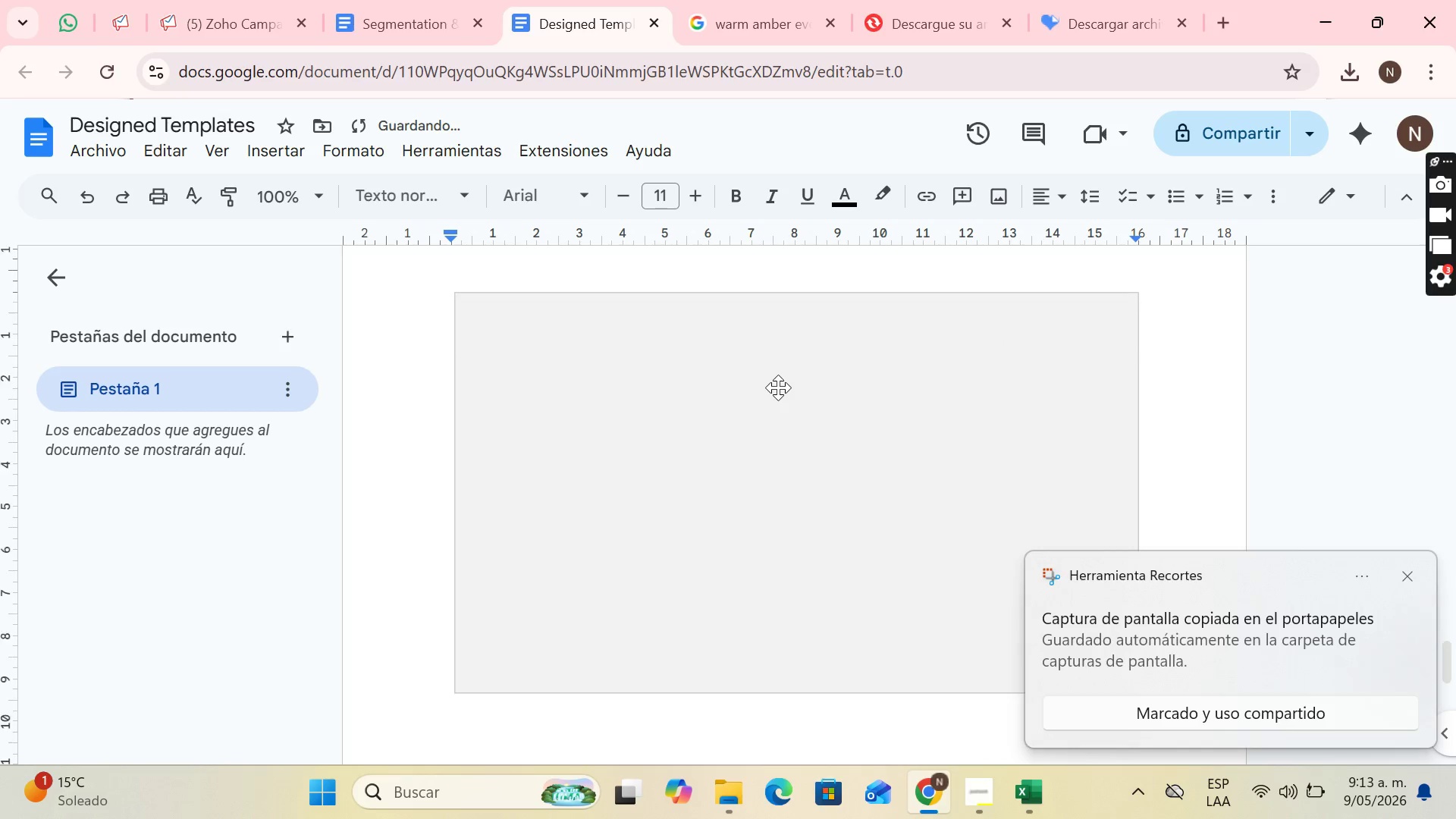 
key(Enter)
 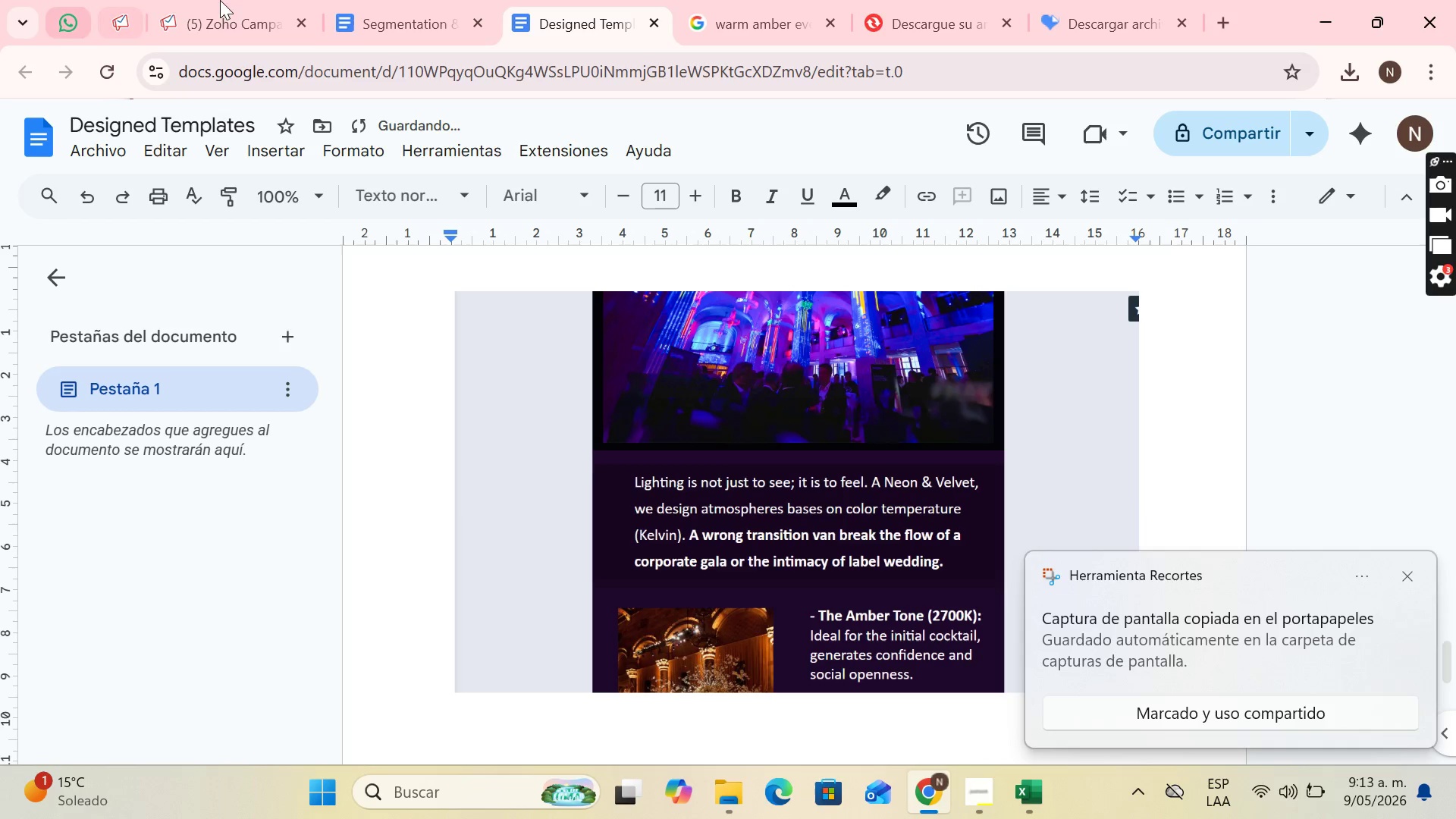 
left_click([247, 0])
 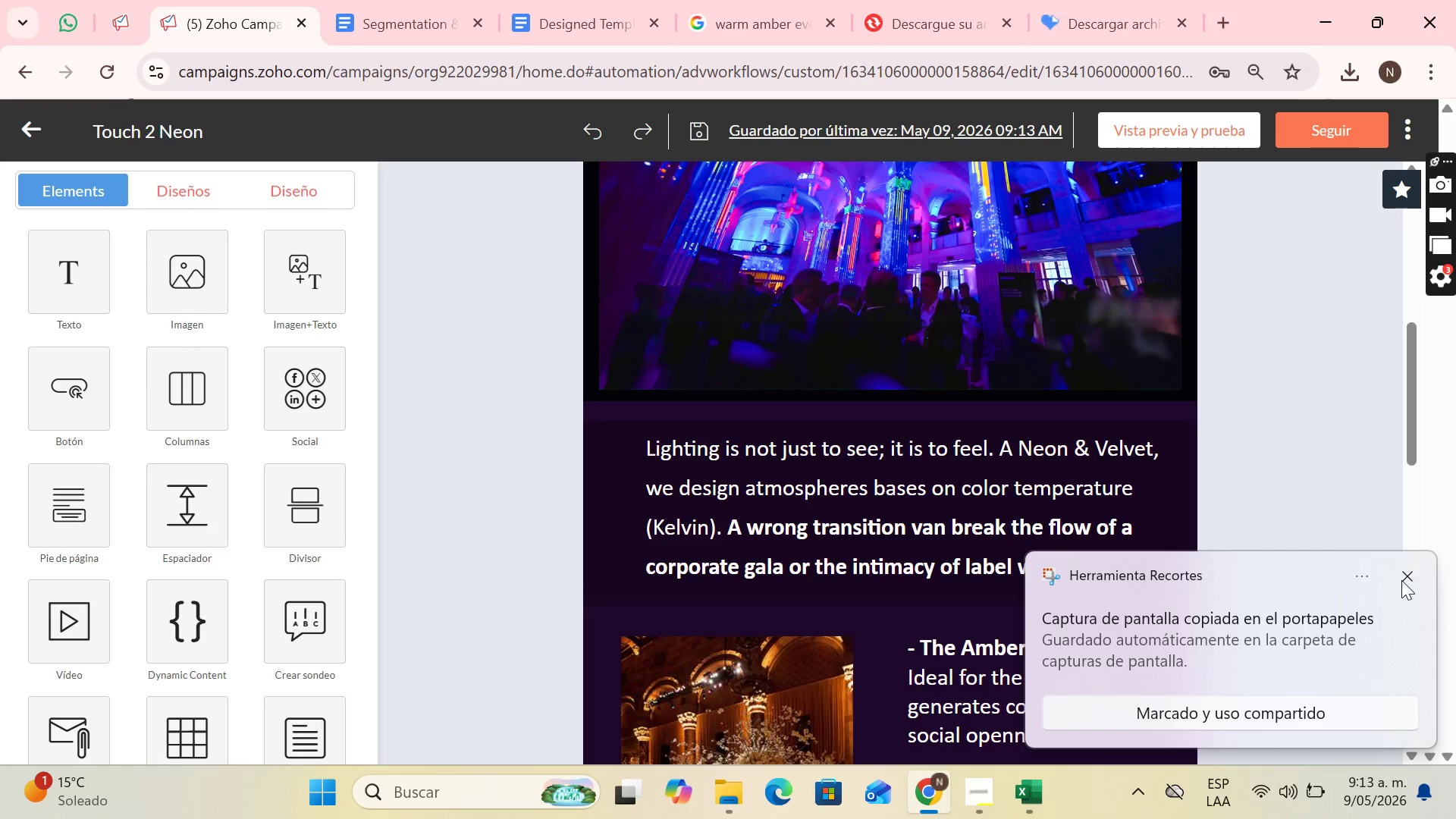 
left_click([1398, 579])
 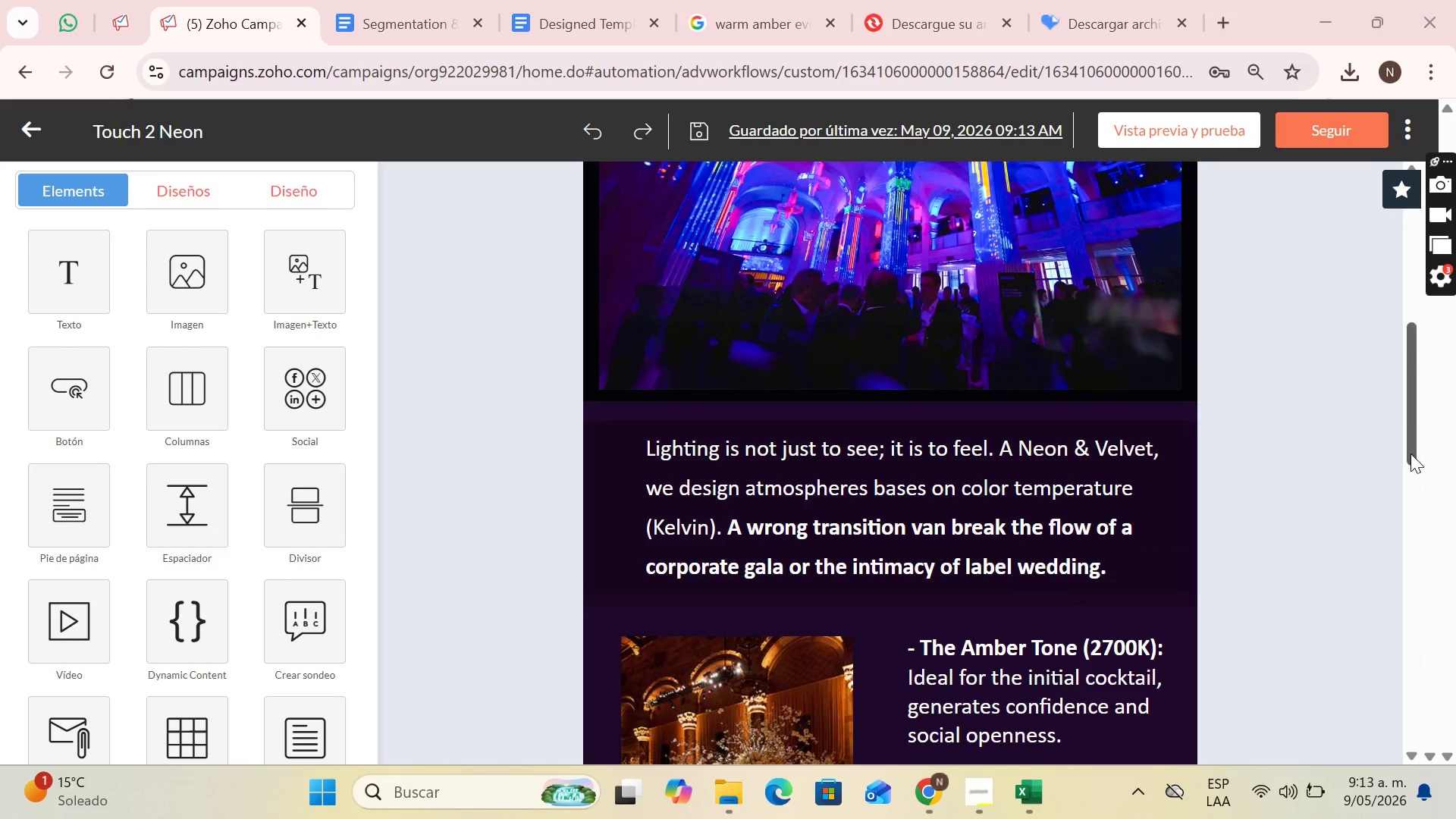 
left_click_drag(start_coordinate=[1408, 451], to_coordinate=[1443, 596])
 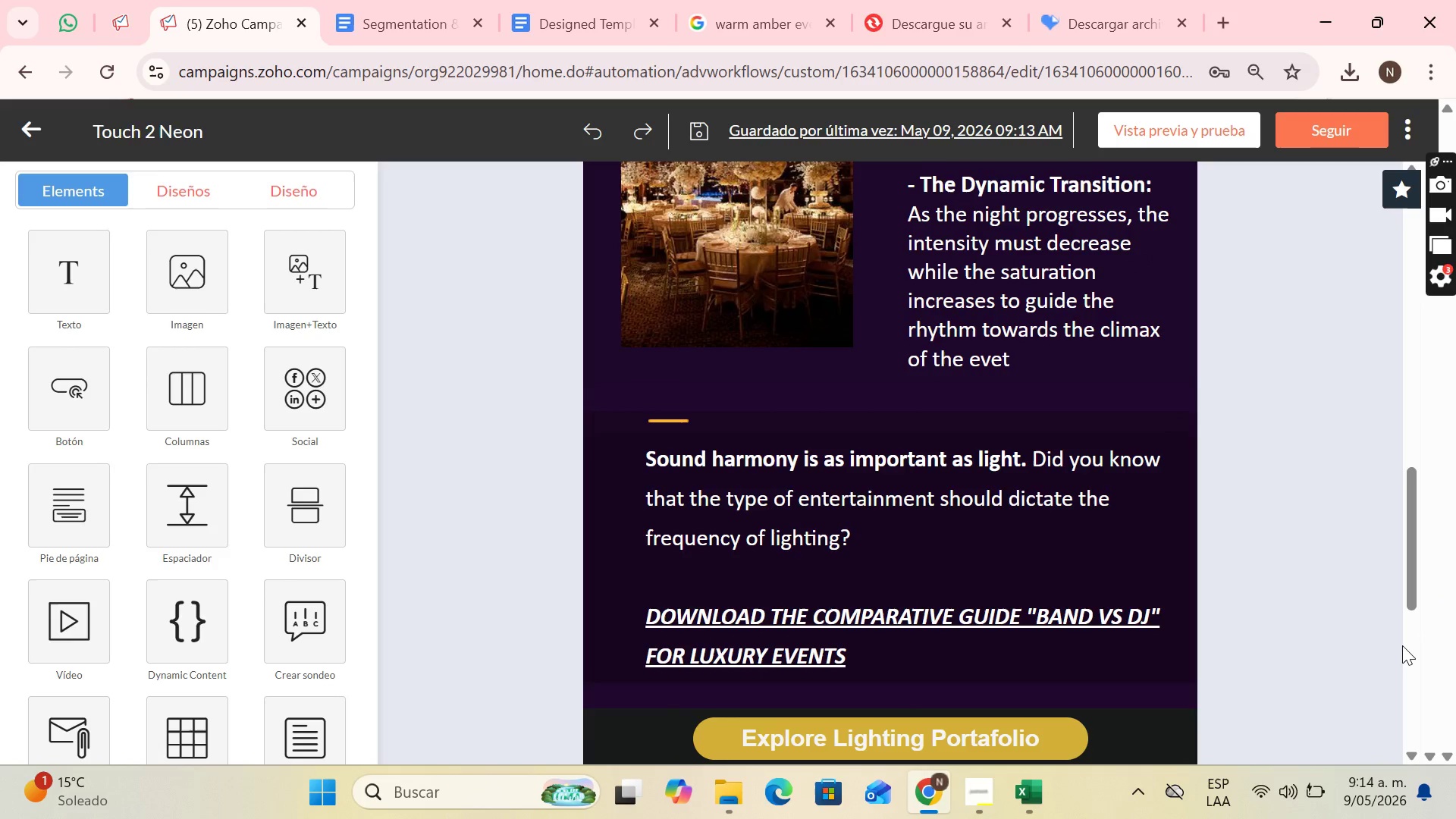 
key(PrintScreen)
 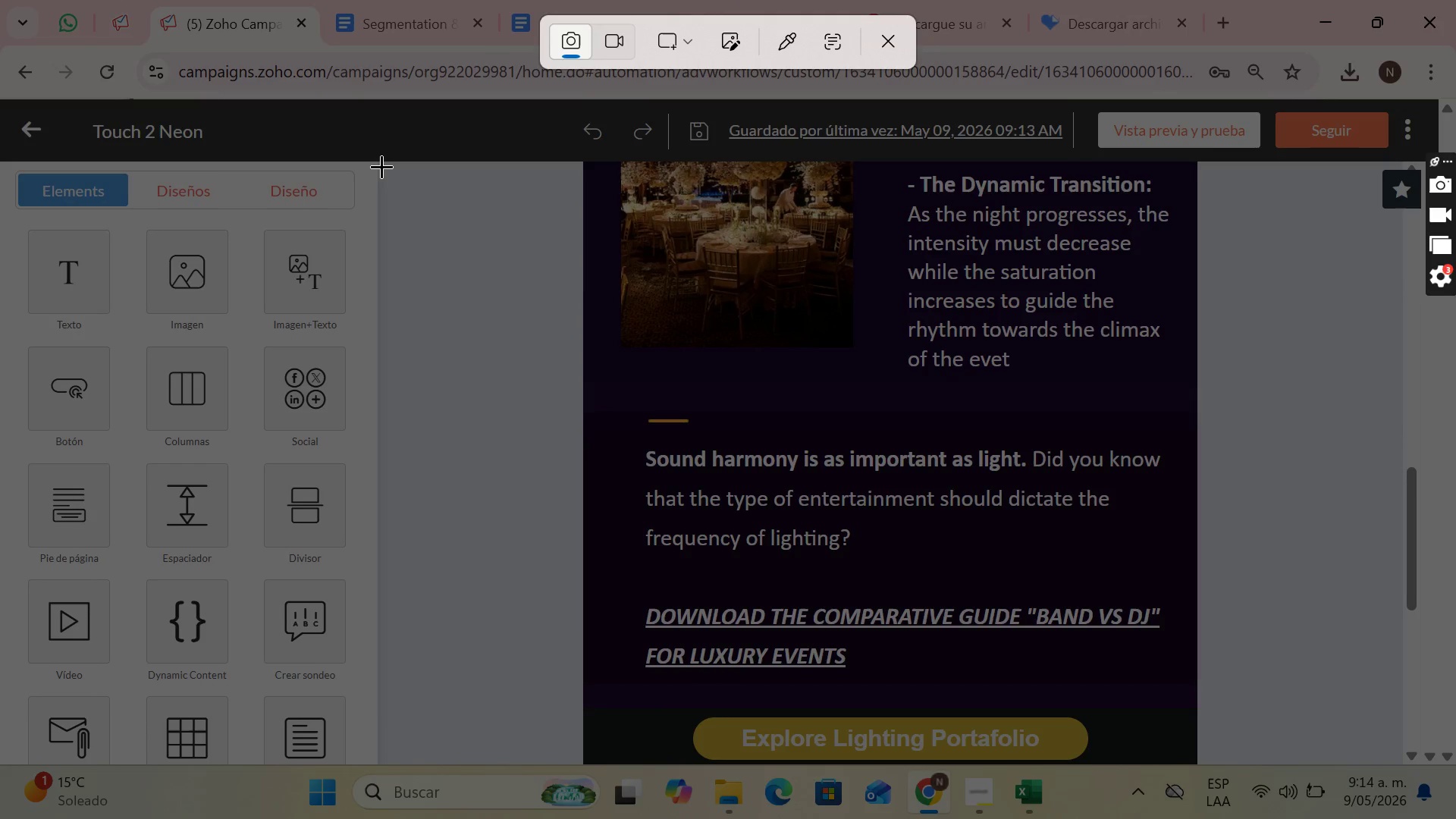 
left_click_drag(start_coordinate=[381, 165], to_coordinate=[1402, 761])
 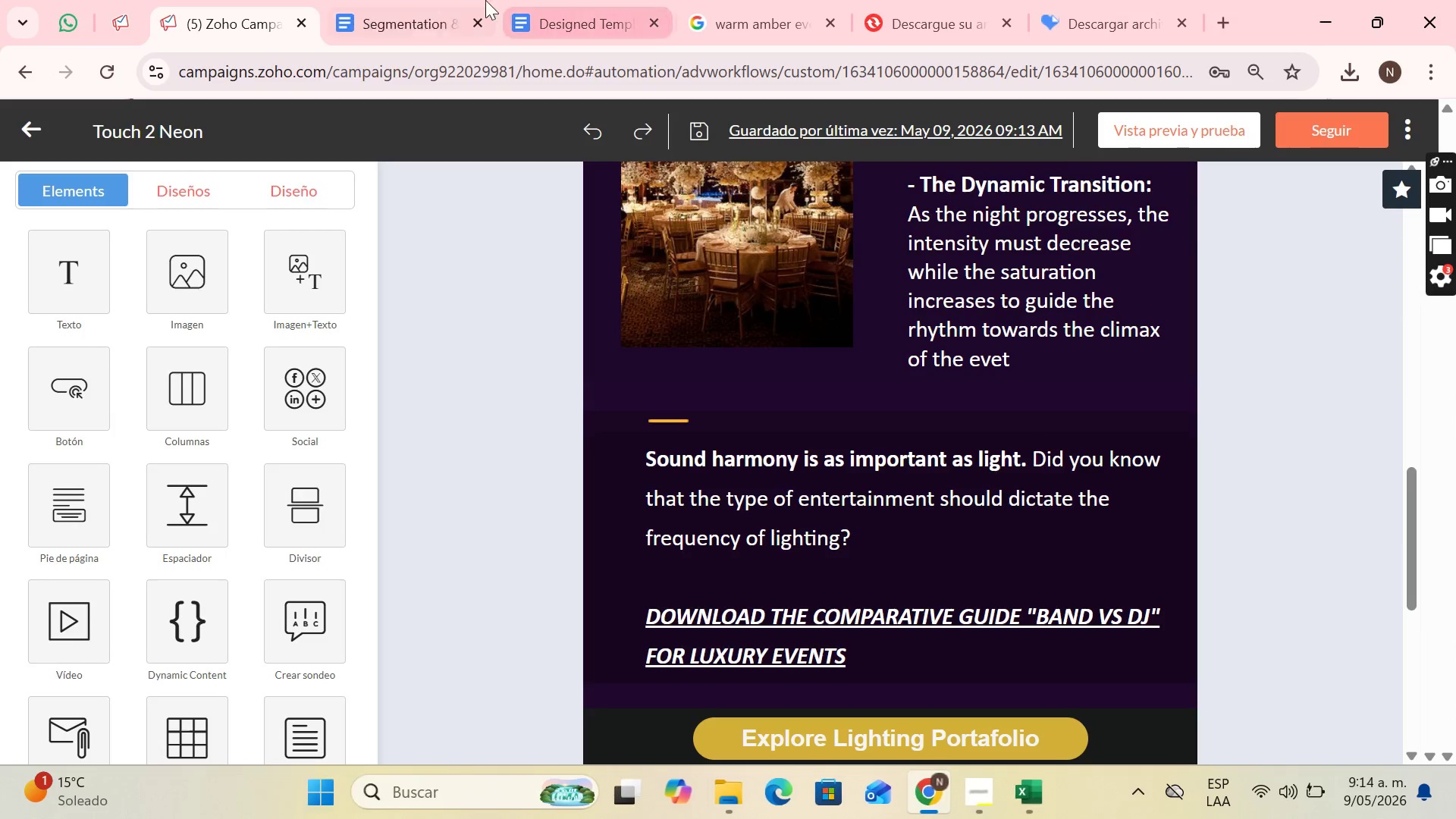 
left_click([579, 0])
 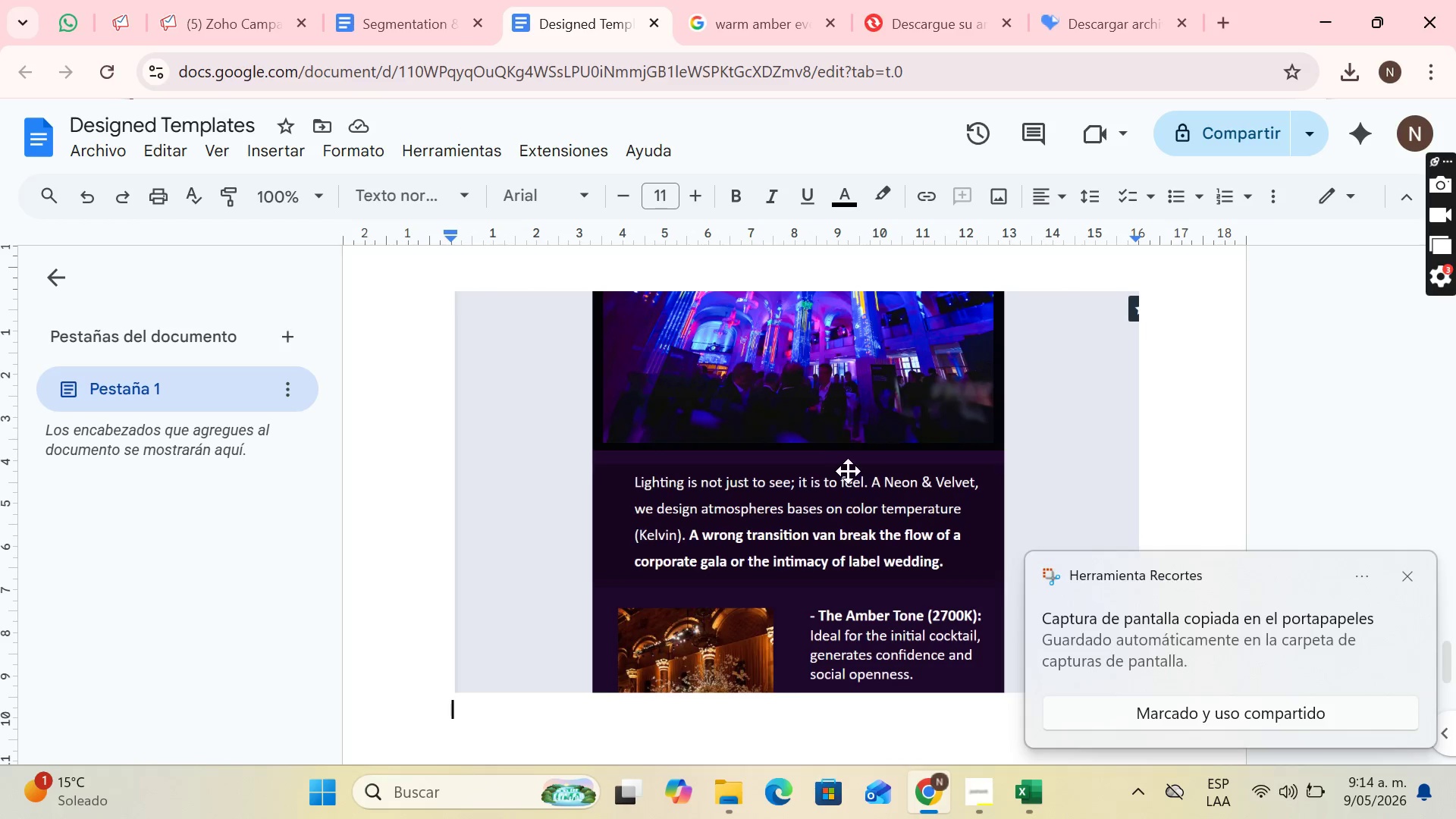 
key(Control+V)
 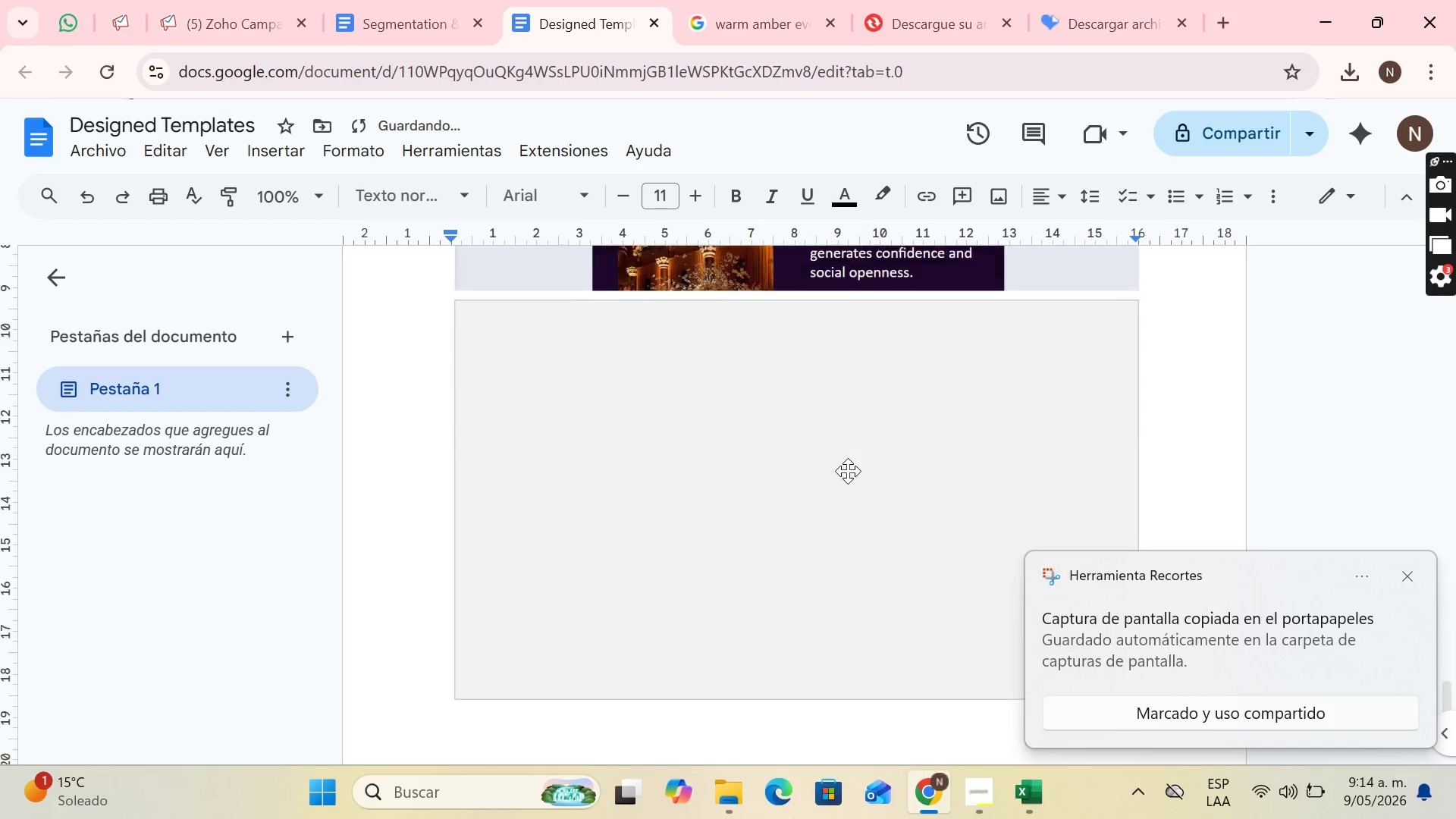 
key(Enter)
 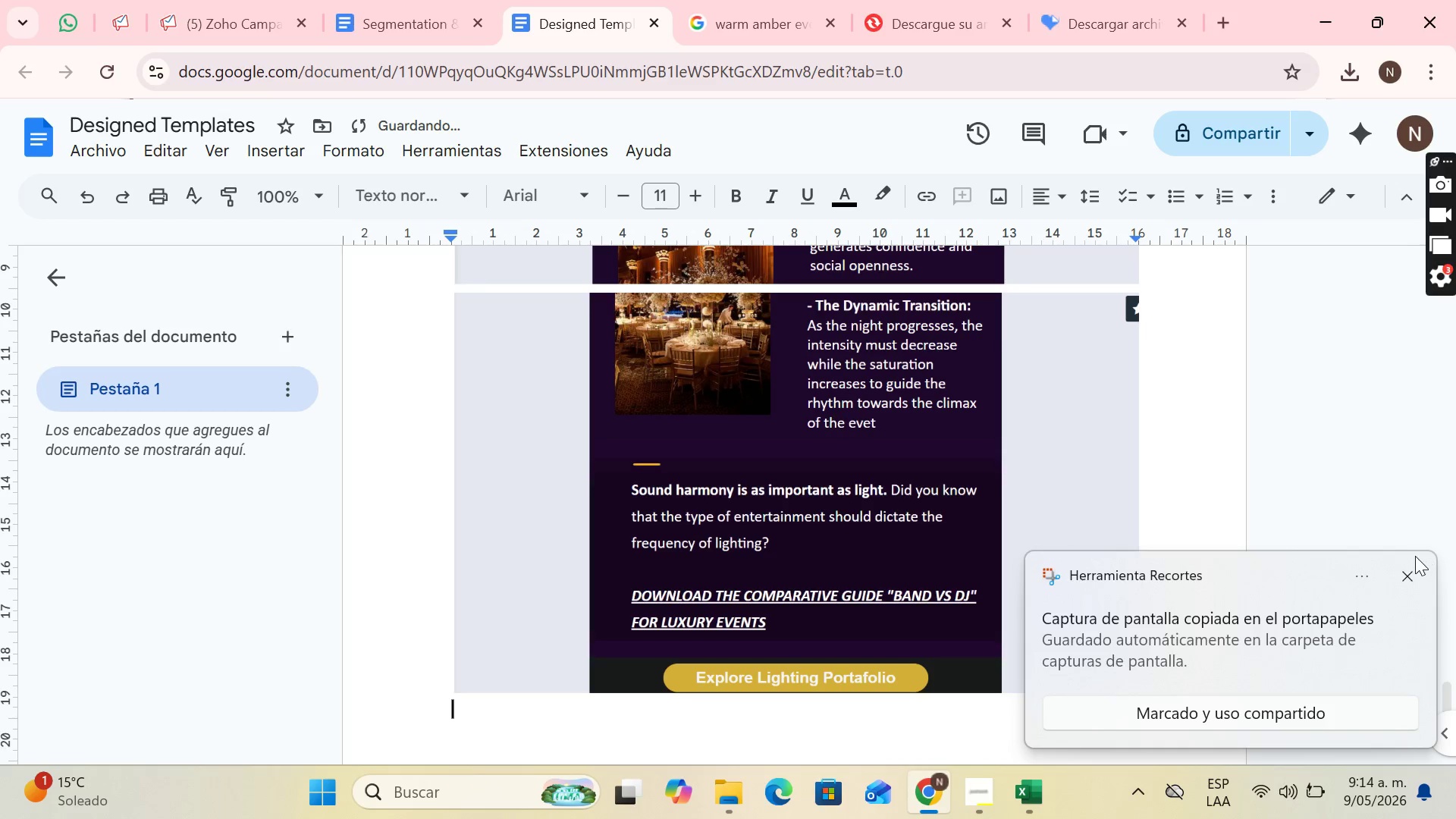 
left_click([1411, 570])
 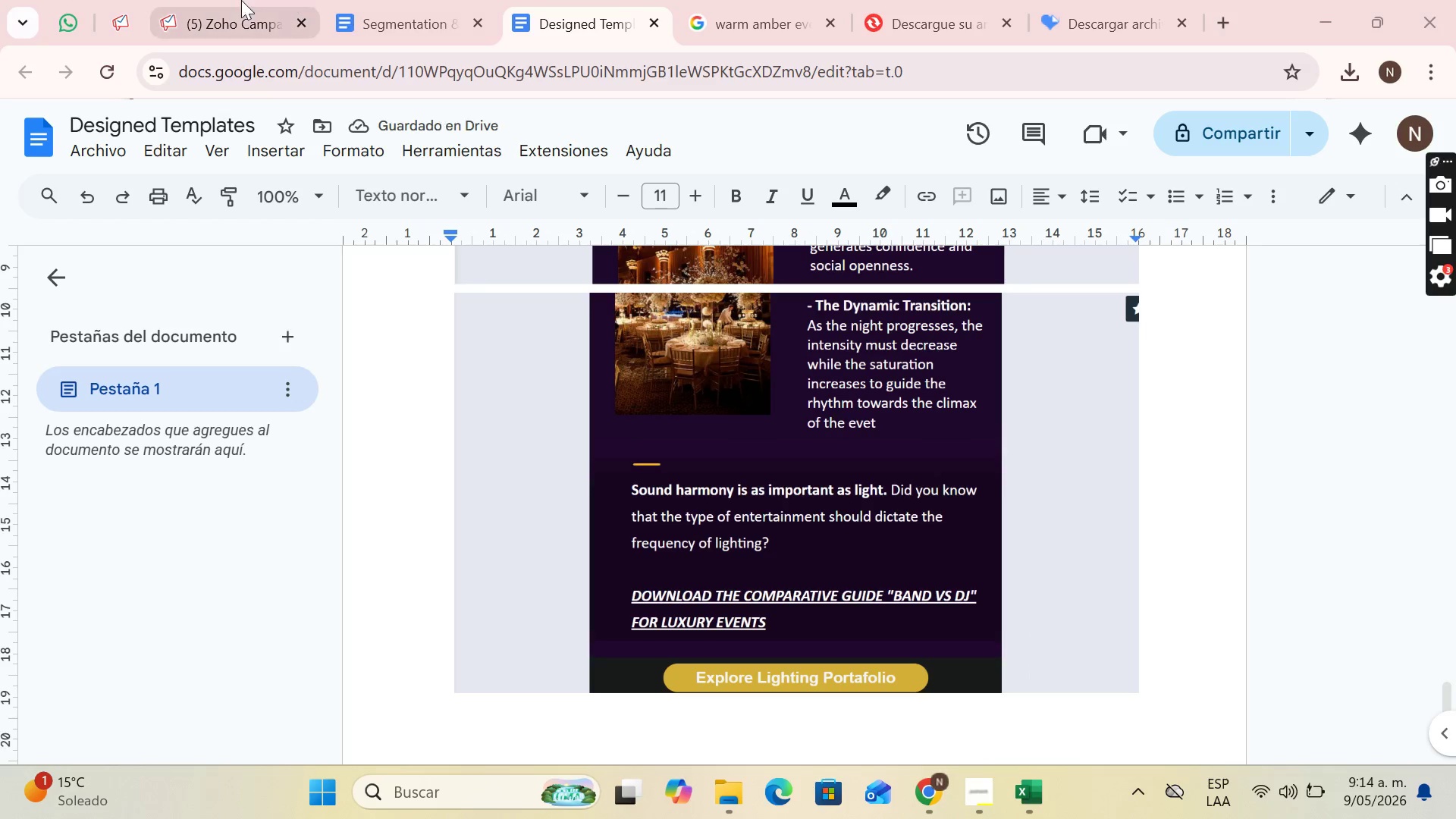 
left_click([222, 0])
 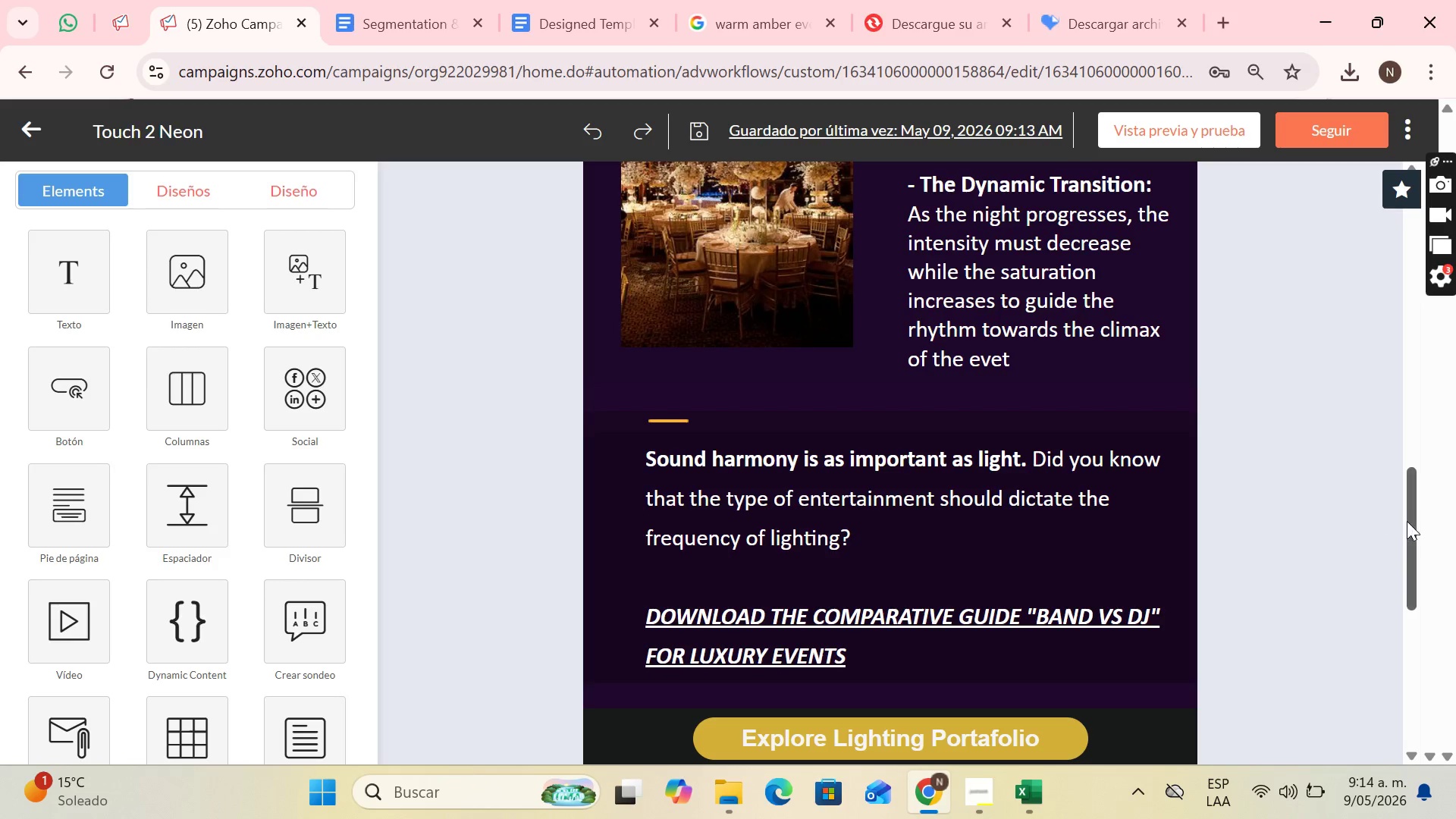 
left_click_drag(start_coordinate=[1409, 521], to_coordinate=[1444, 690])
 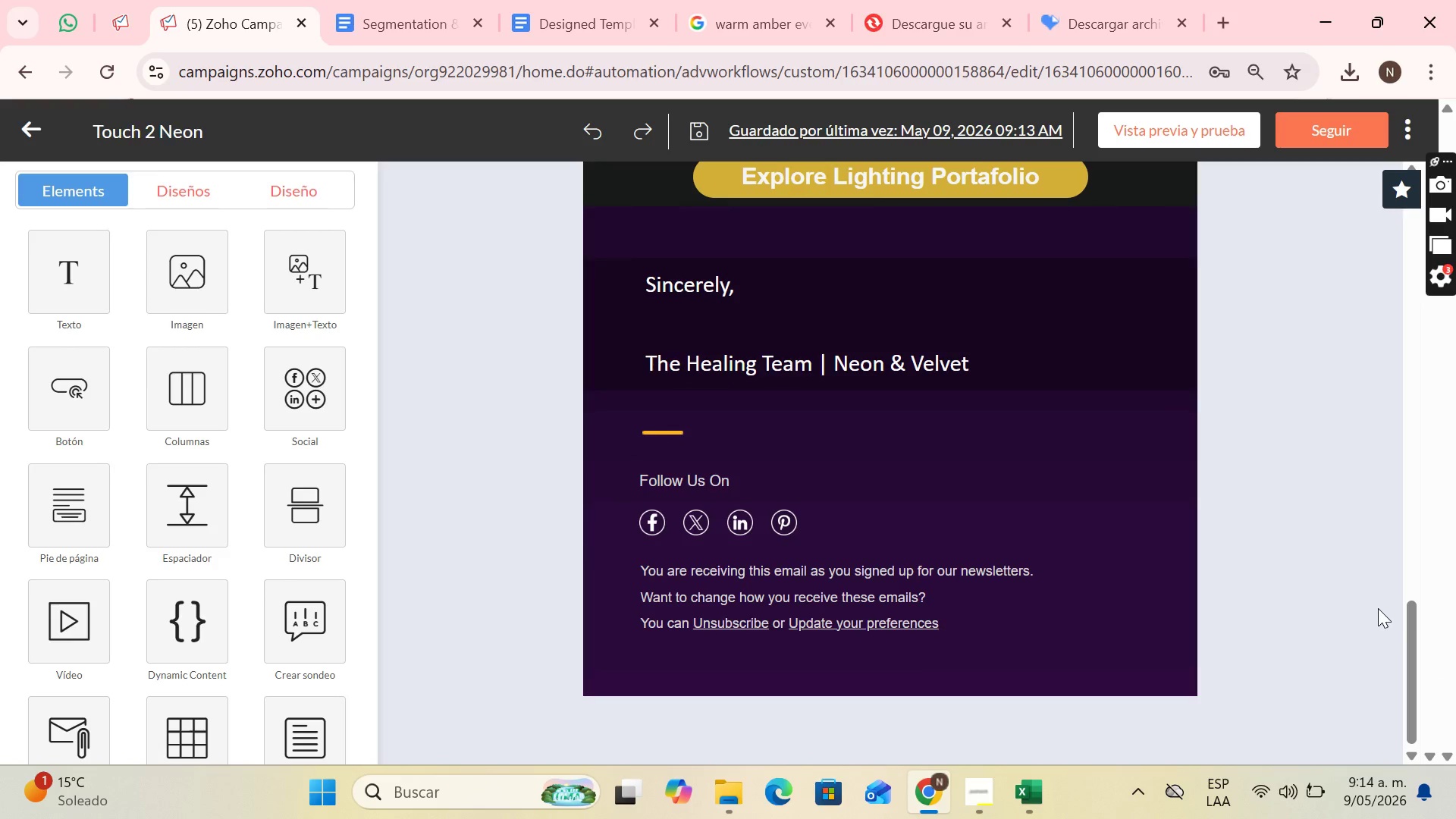 
key(PrintScreen)
 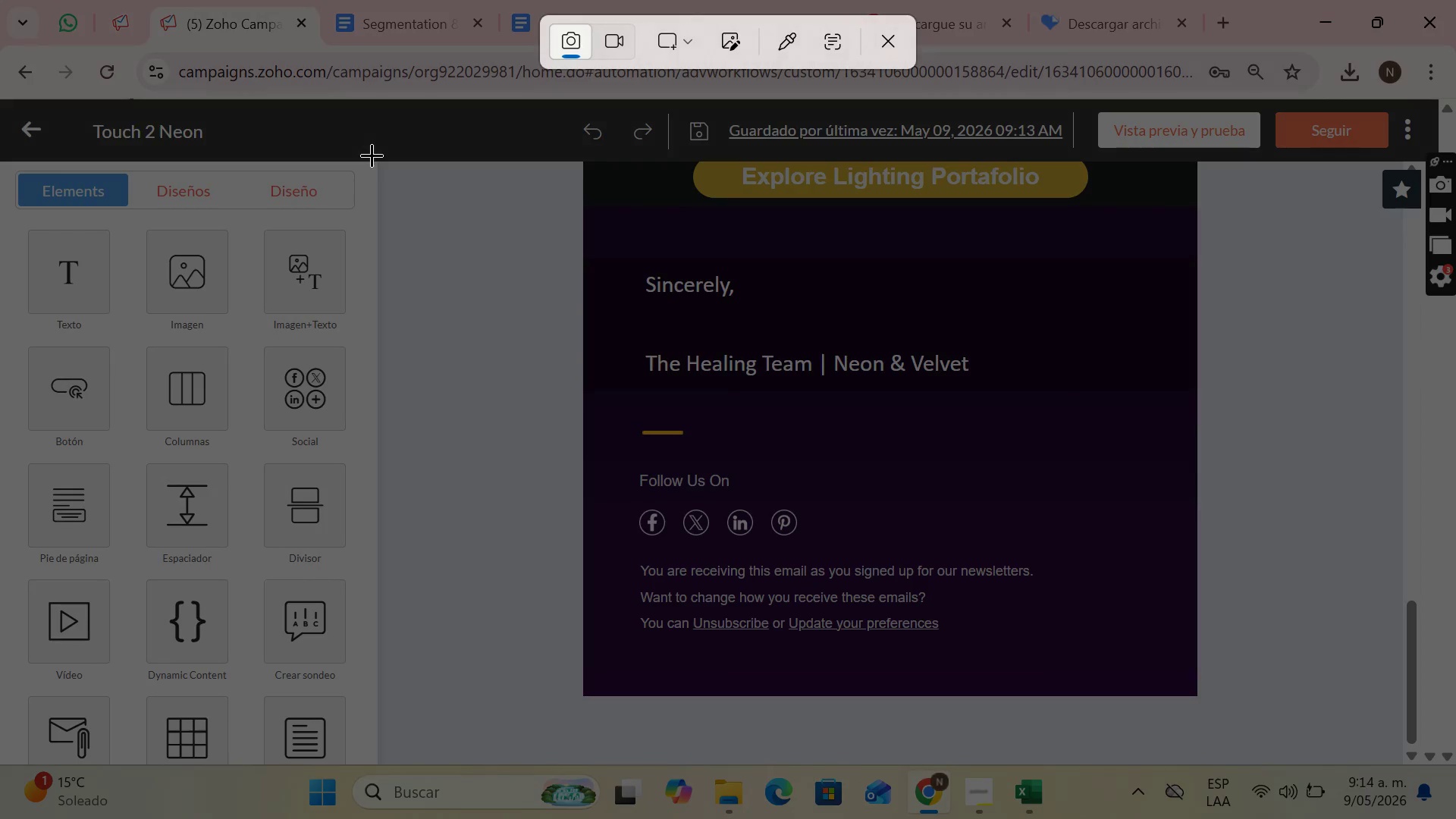 
left_click_drag(start_coordinate=[378, 162], to_coordinate=[1404, 763])
 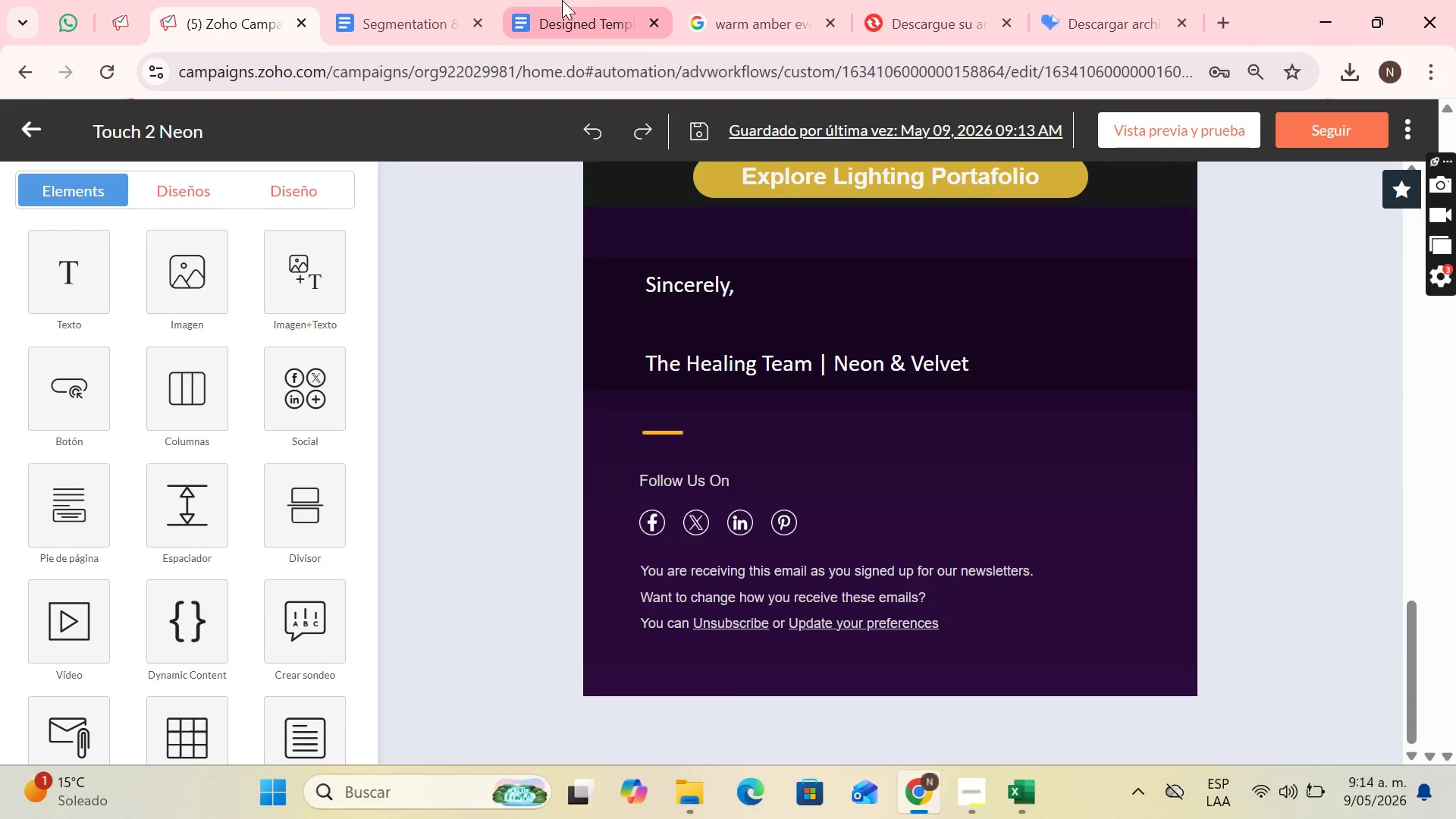 
left_click([562, 0])
 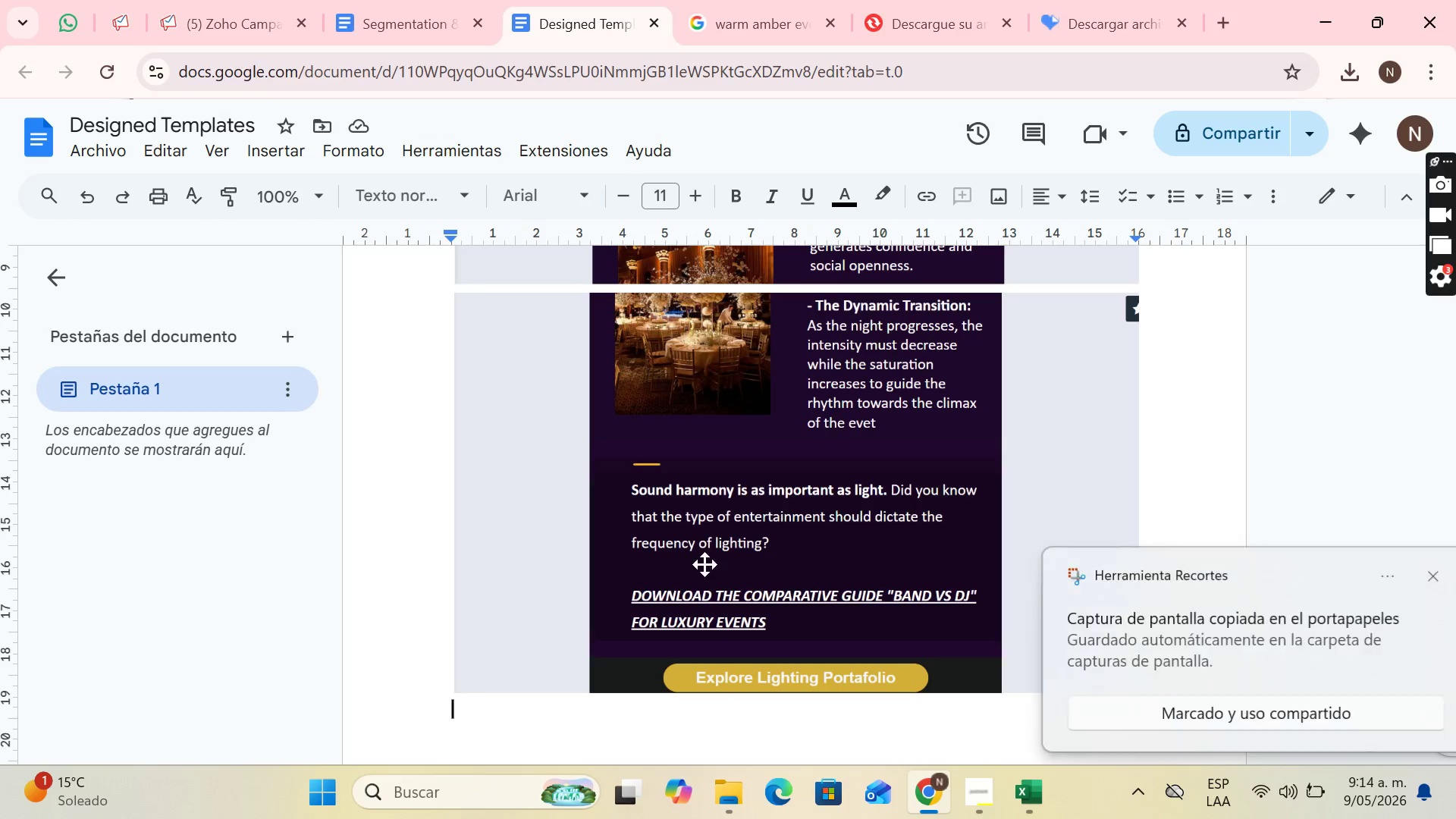 
key(Control+V)
 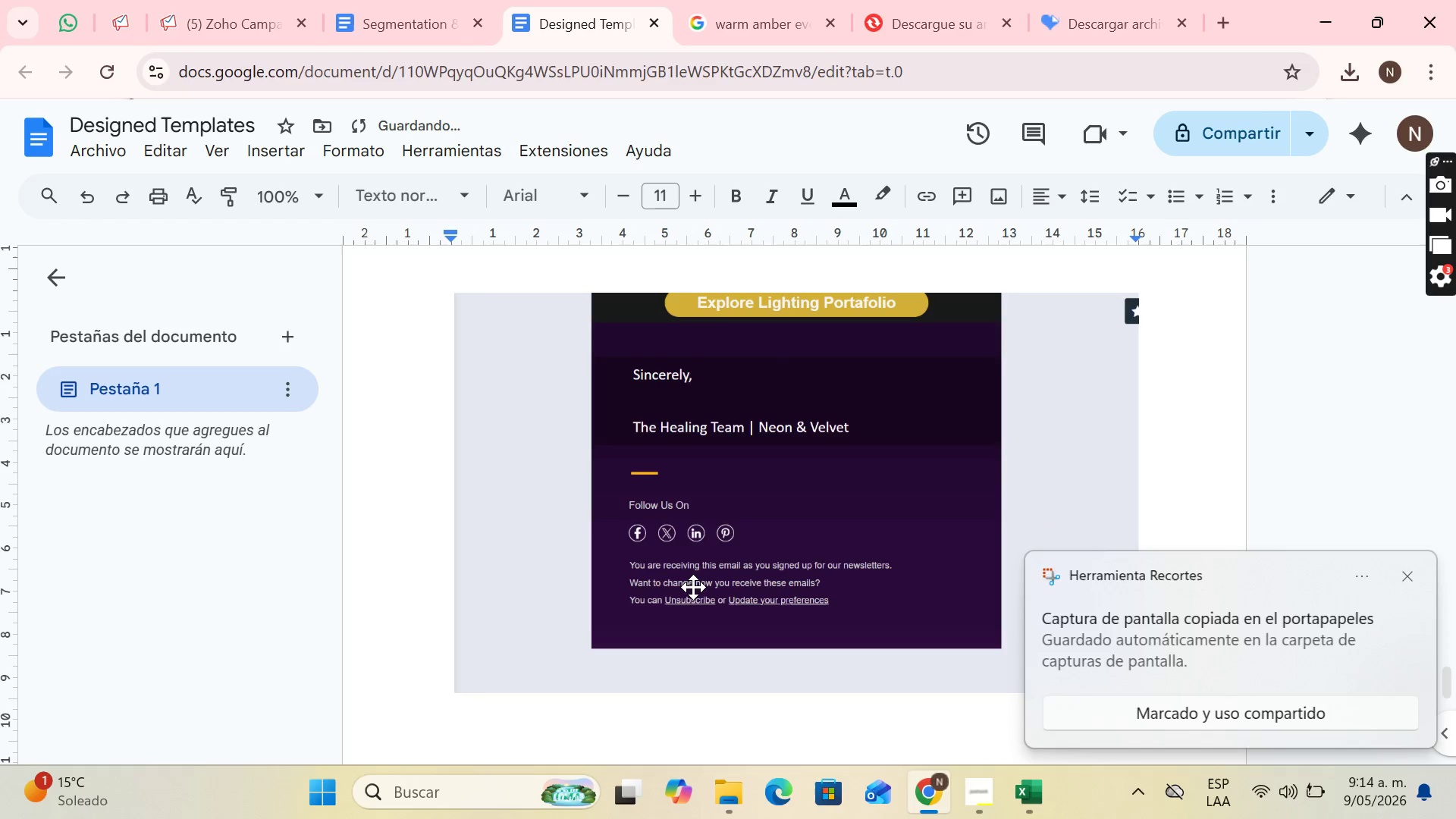 
key(Enter)
 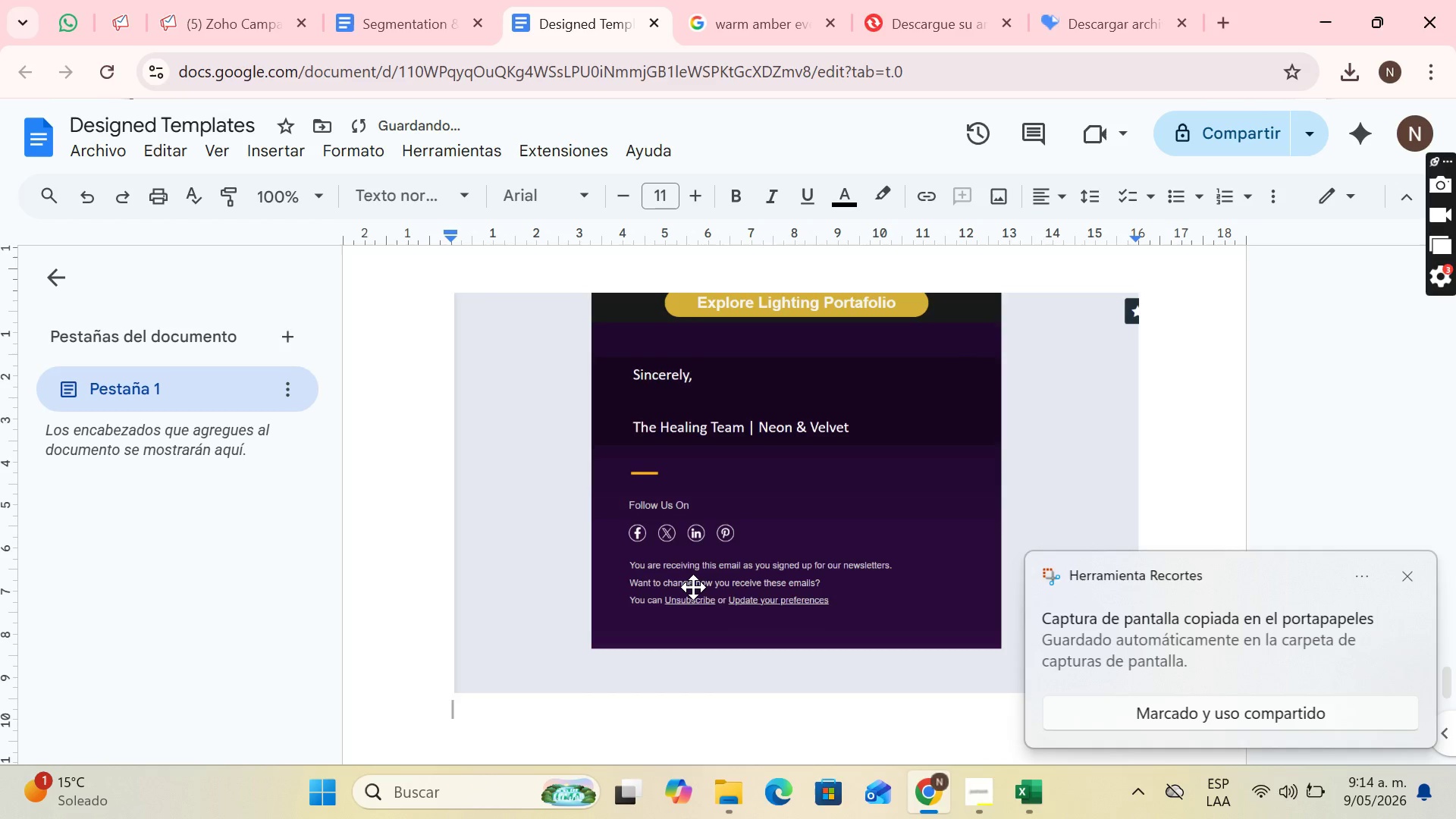 
key(Enter)
 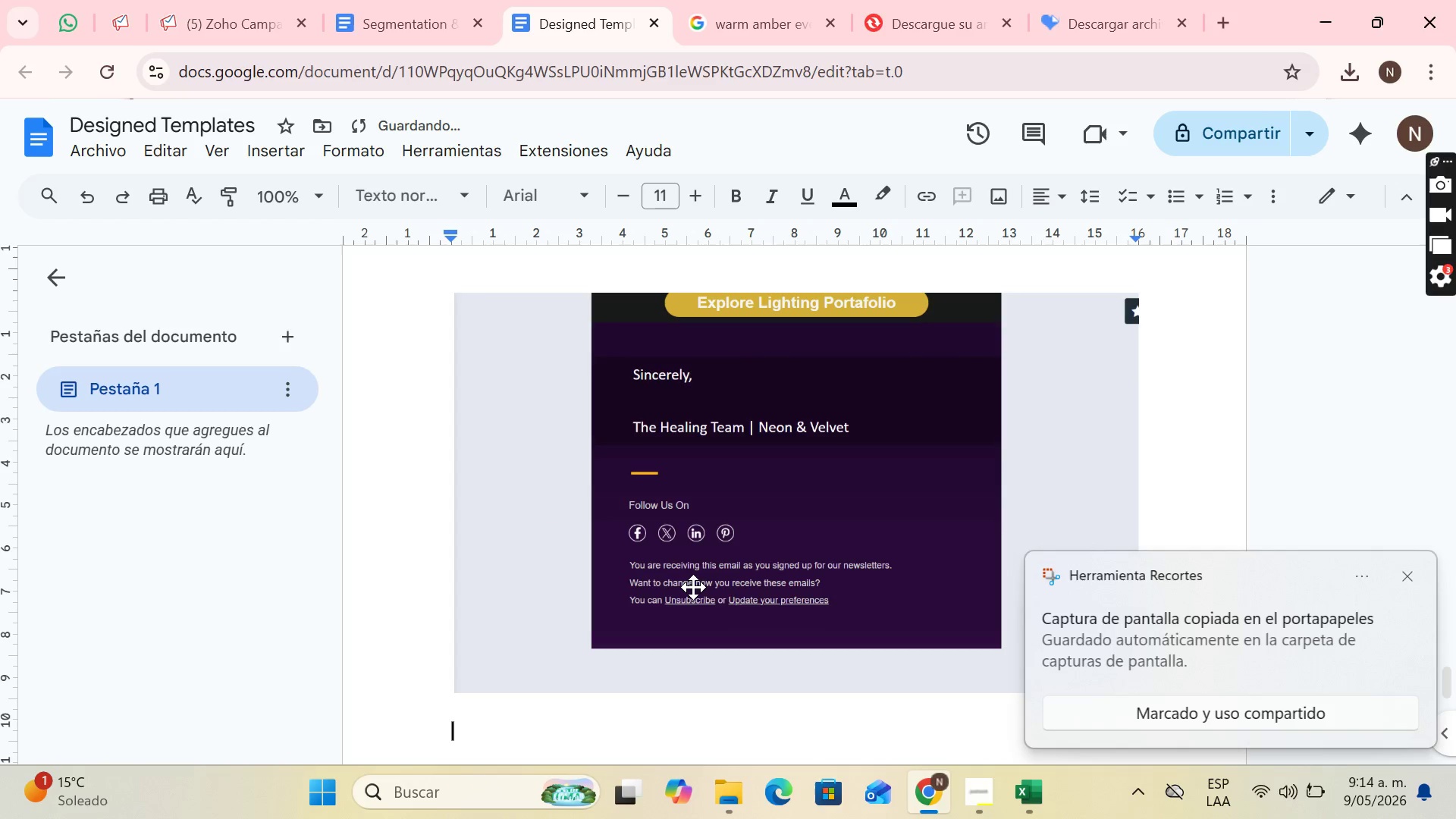 
type(Template 3)
 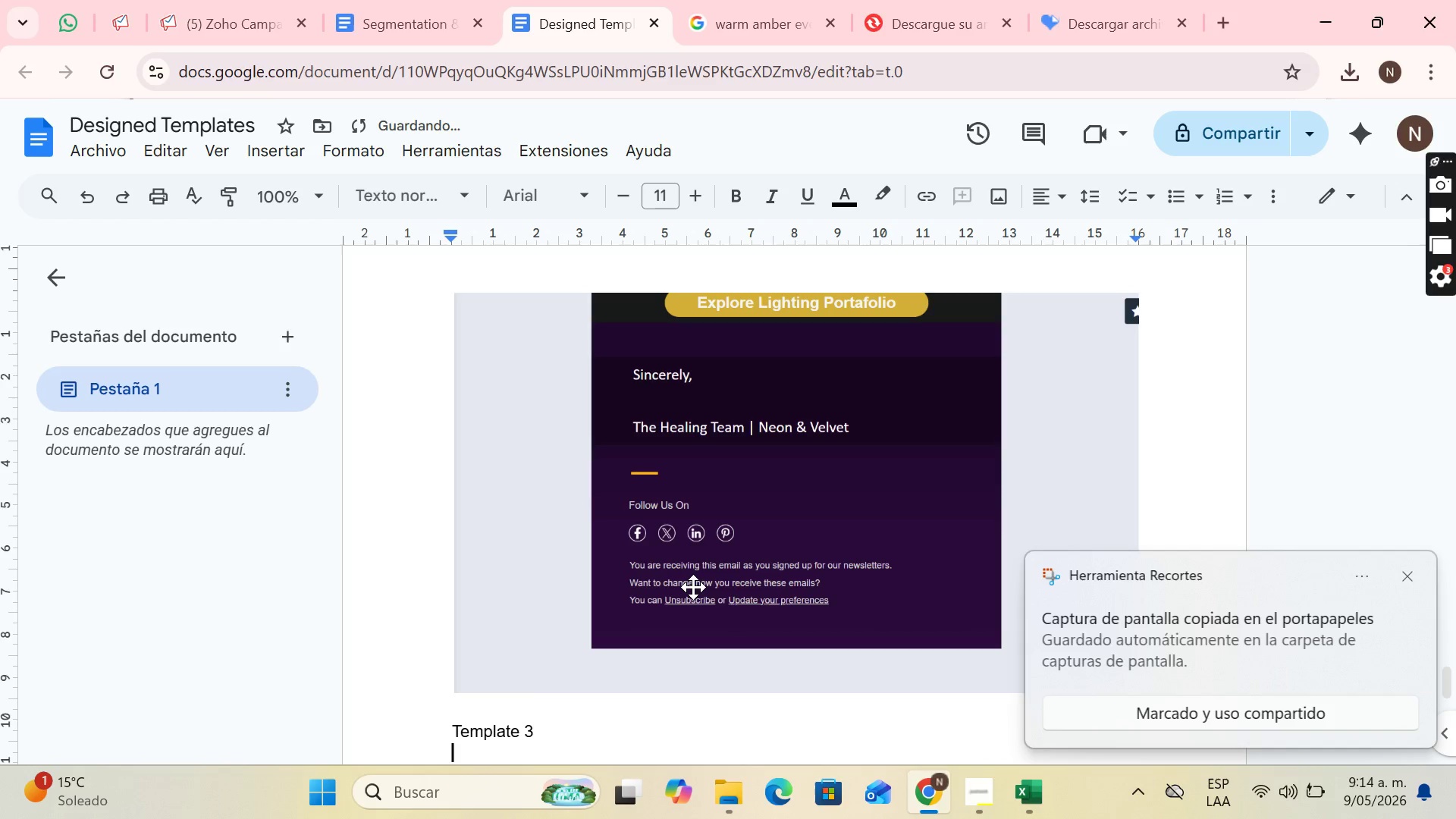 
key(Enter)
 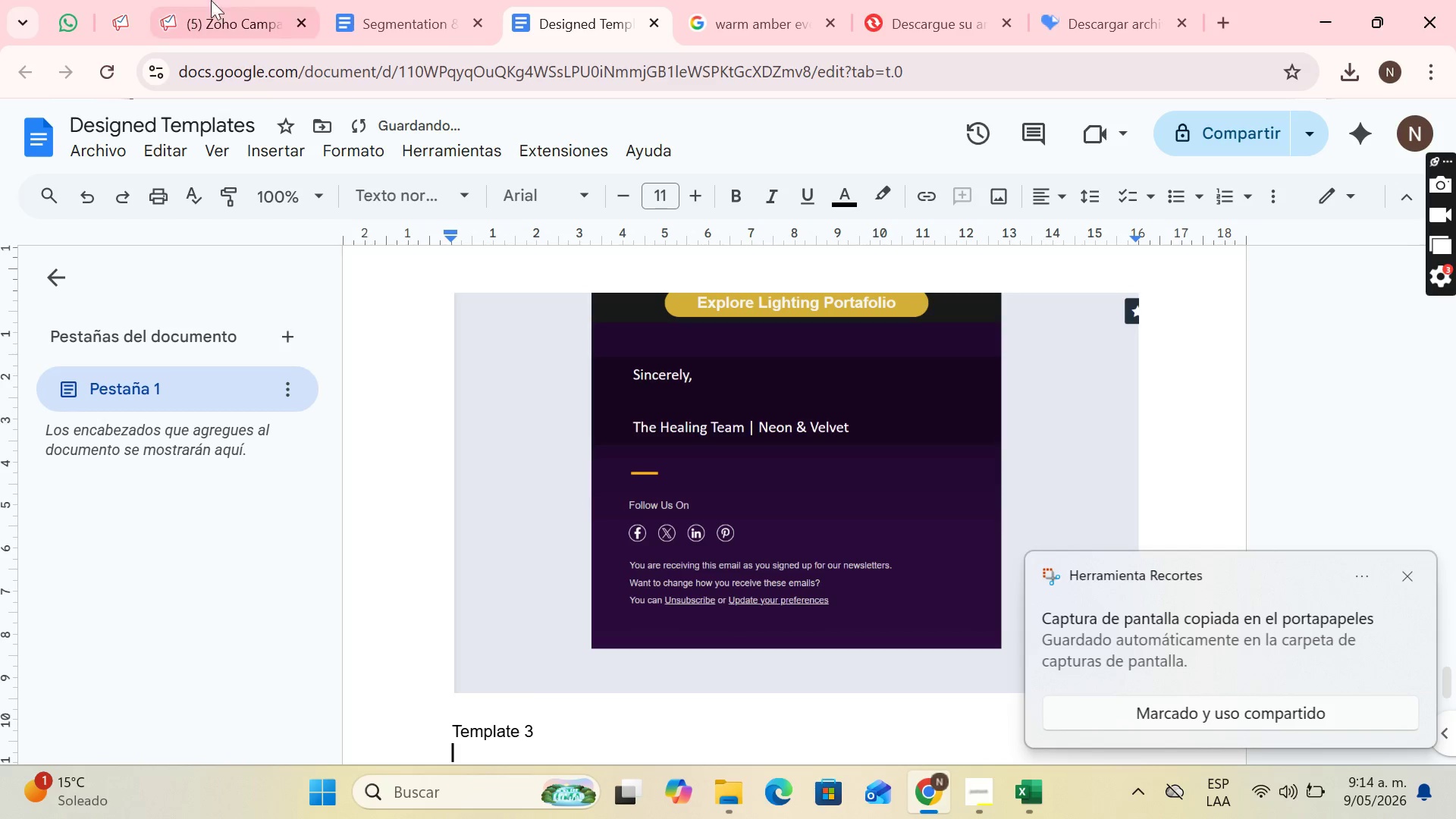 
left_click([447, 0])